 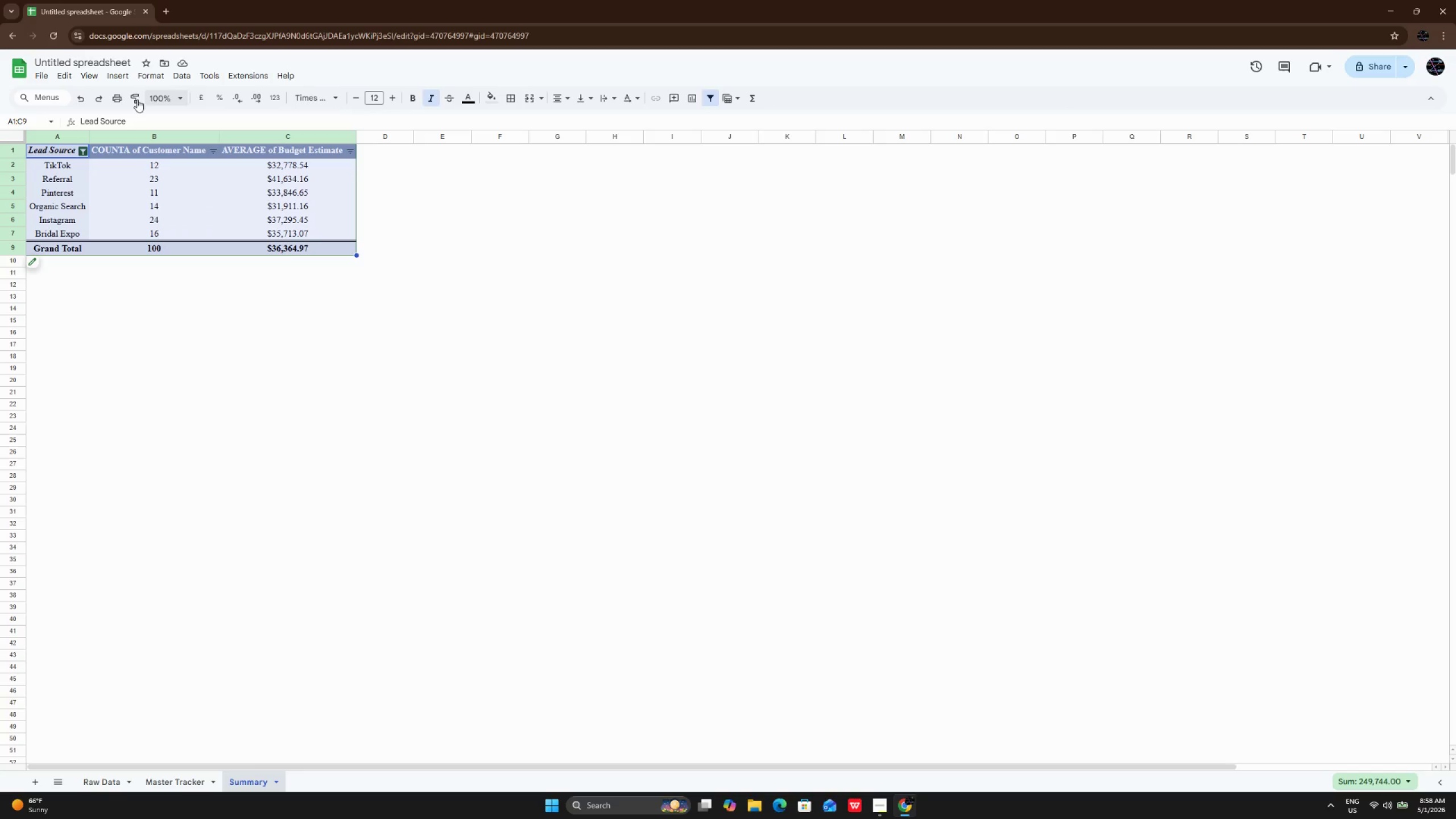 
left_click([106, 73])
 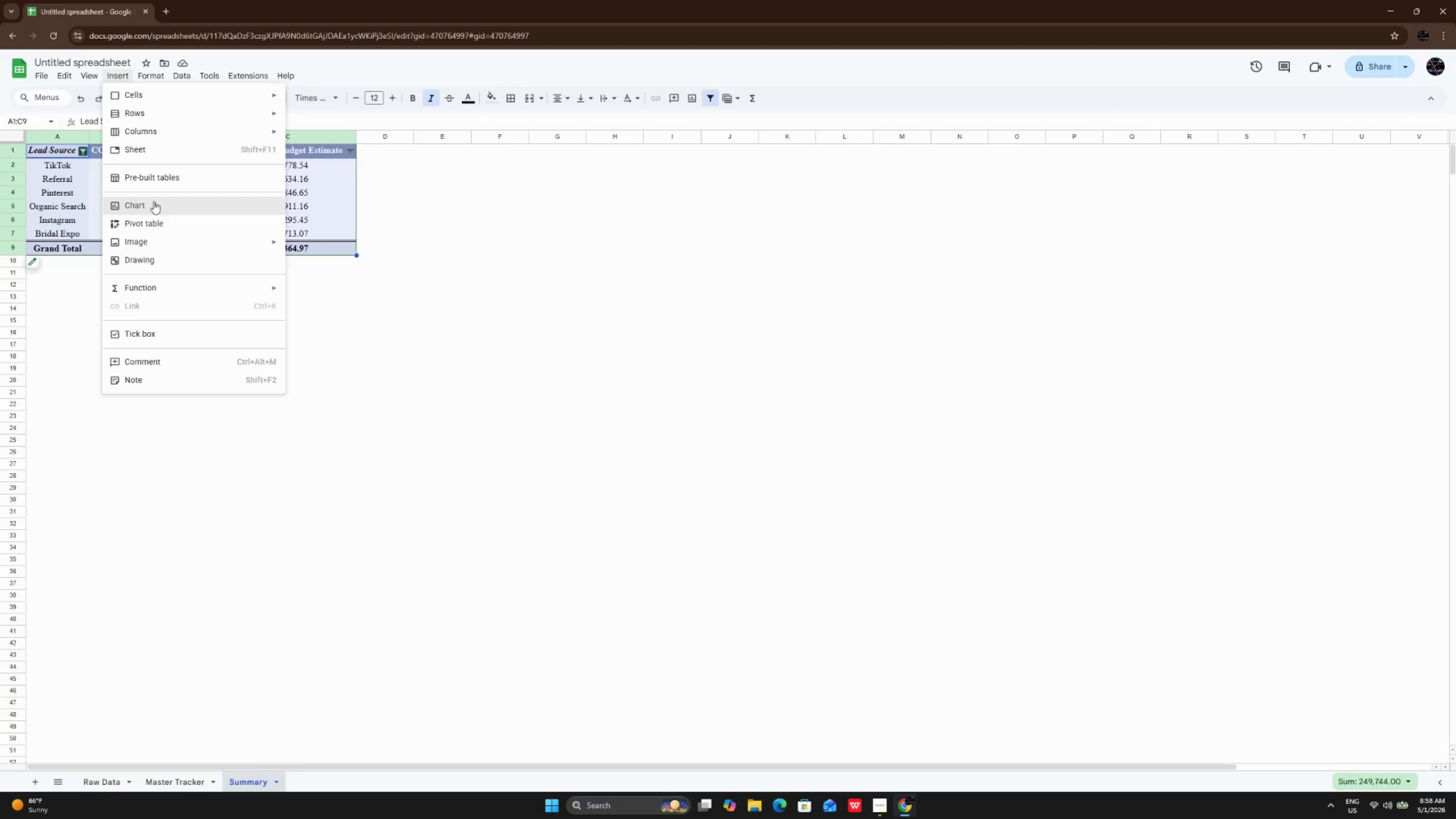 
left_click([155, 200])
 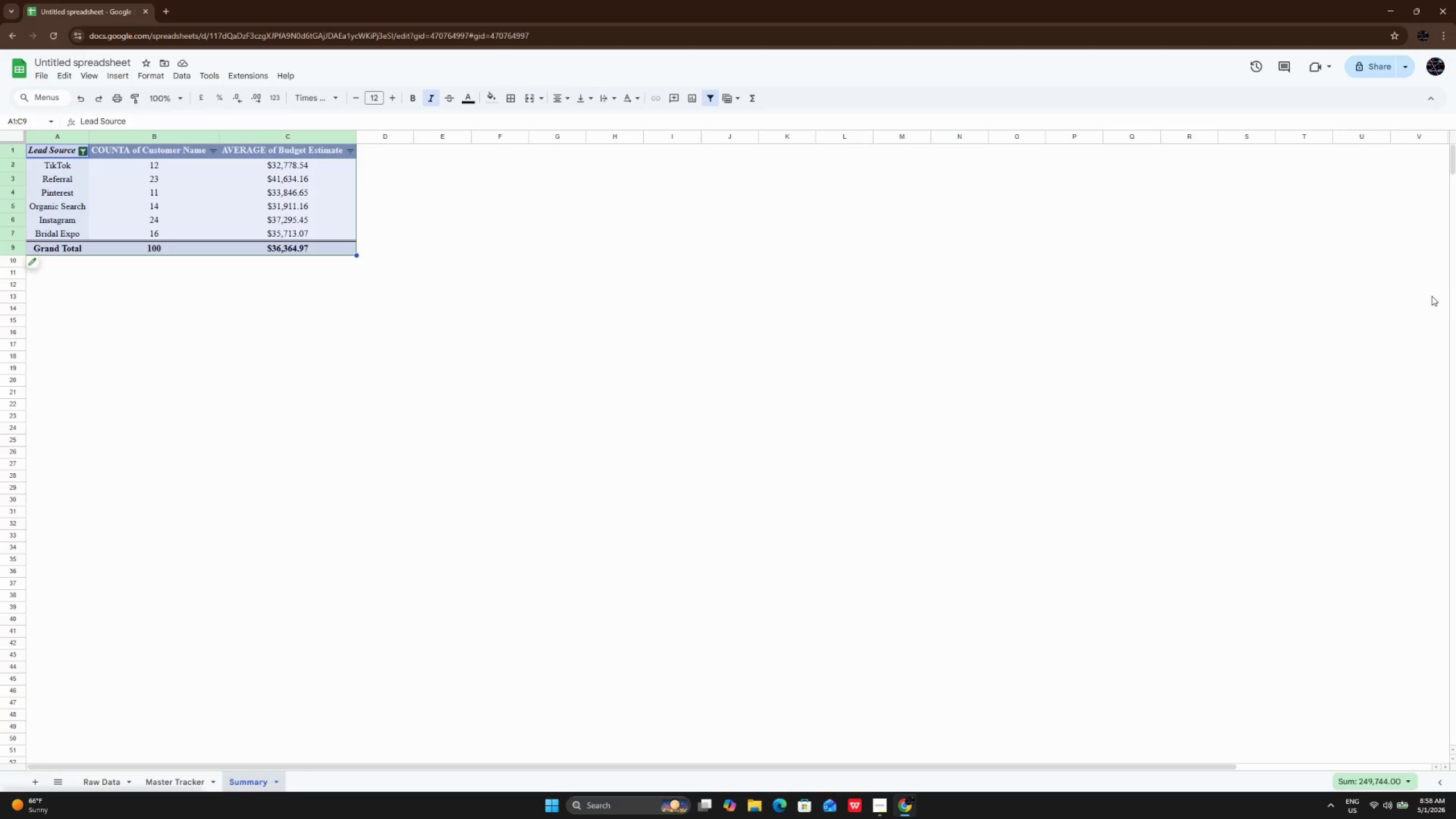 
mouse_move([1409, 226])
 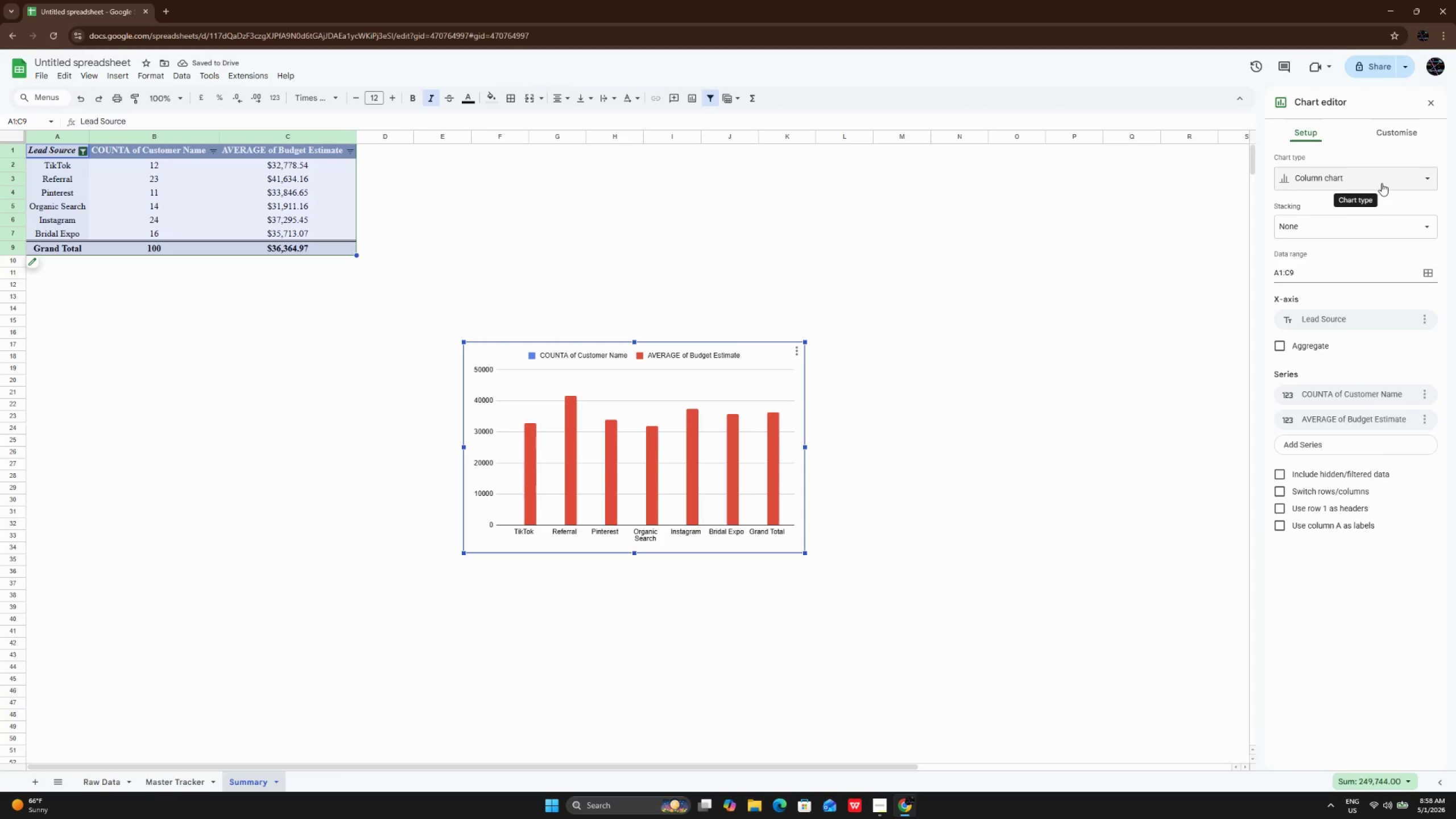 
left_click([1381, 183])
 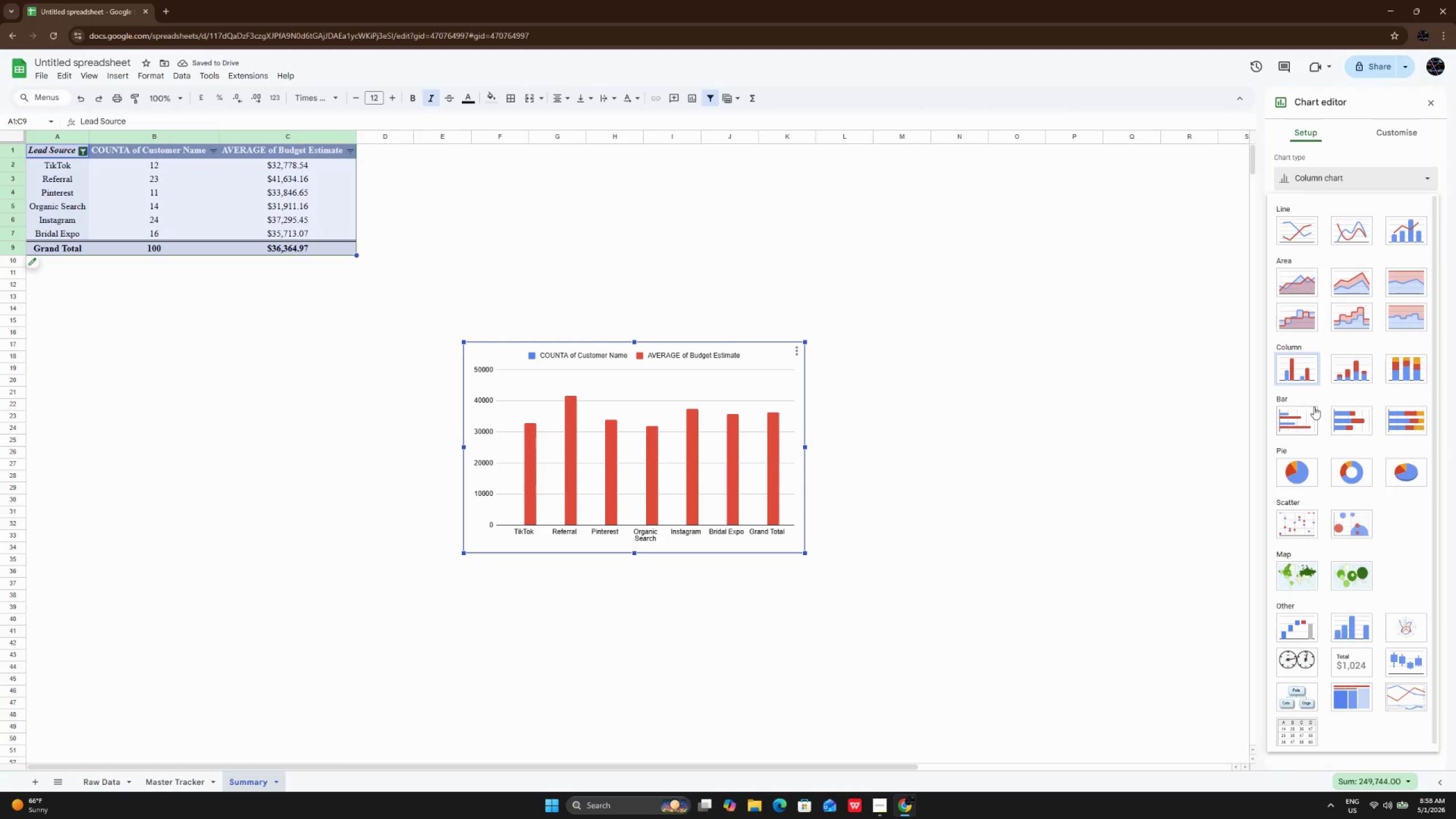 
left_click([1312, 407])
 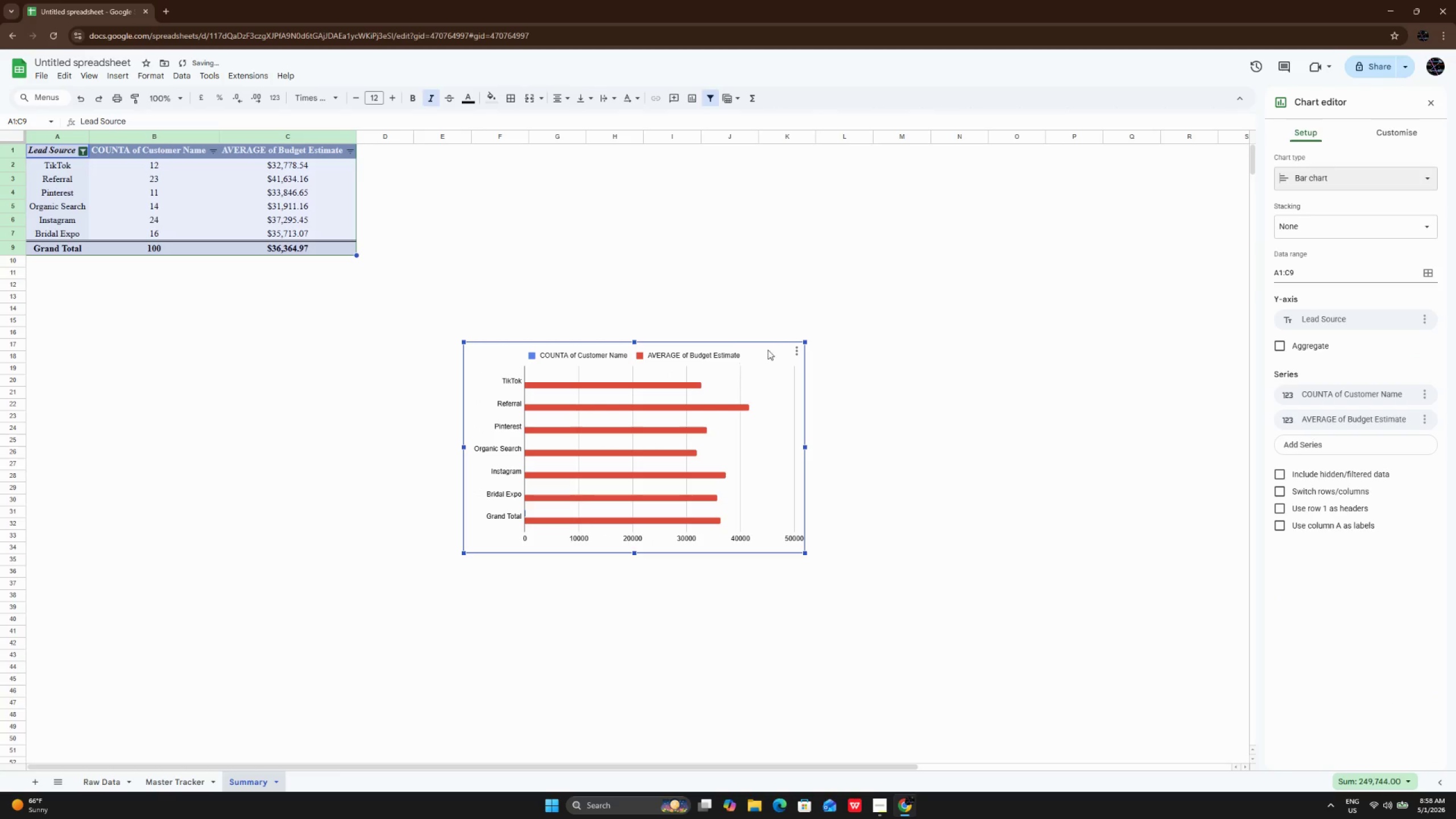 
left_click([770, 348])
 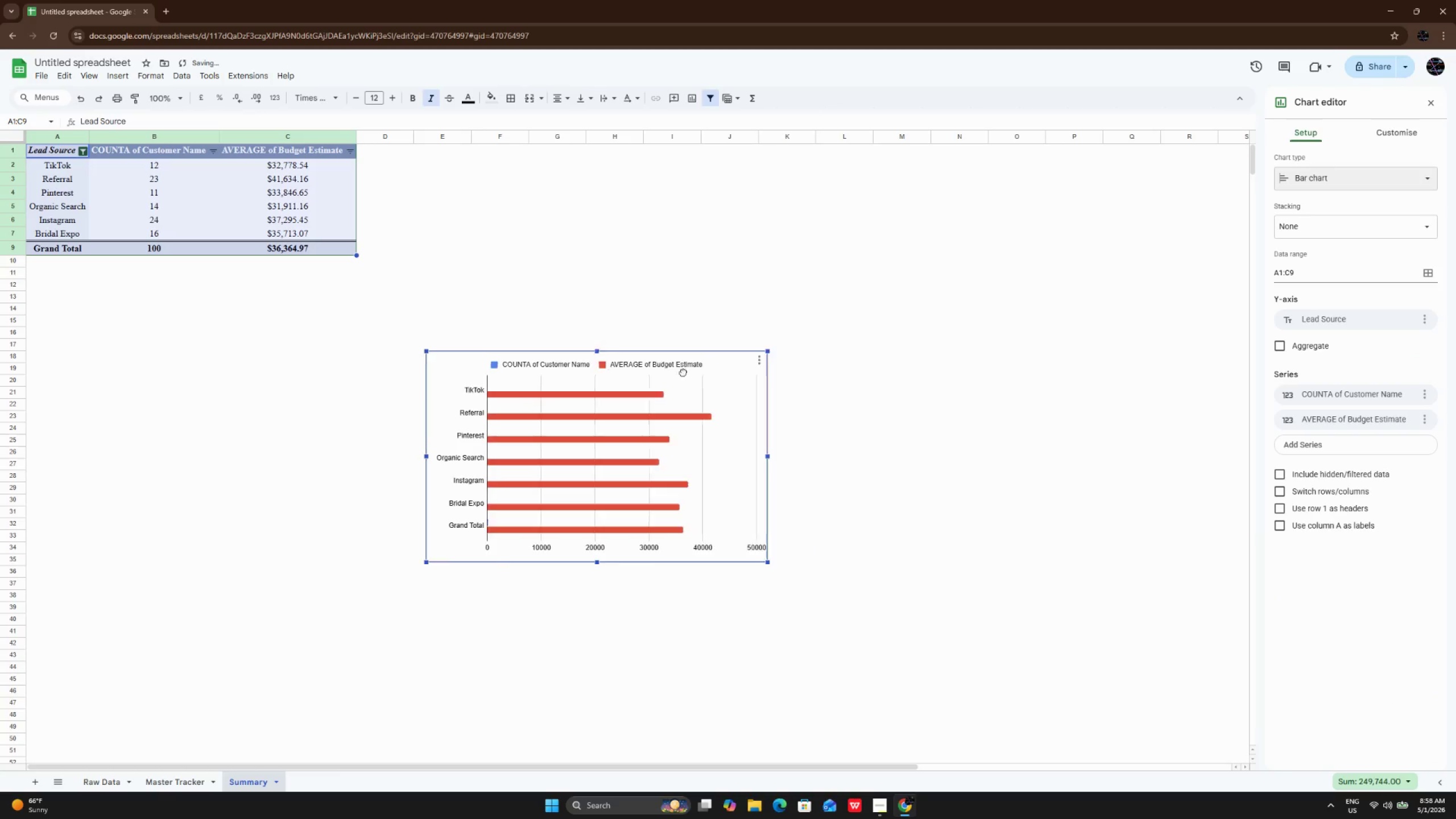 
left_click_drag(start_coordinate=[770, 348], to_coordinate=[419, 369])
 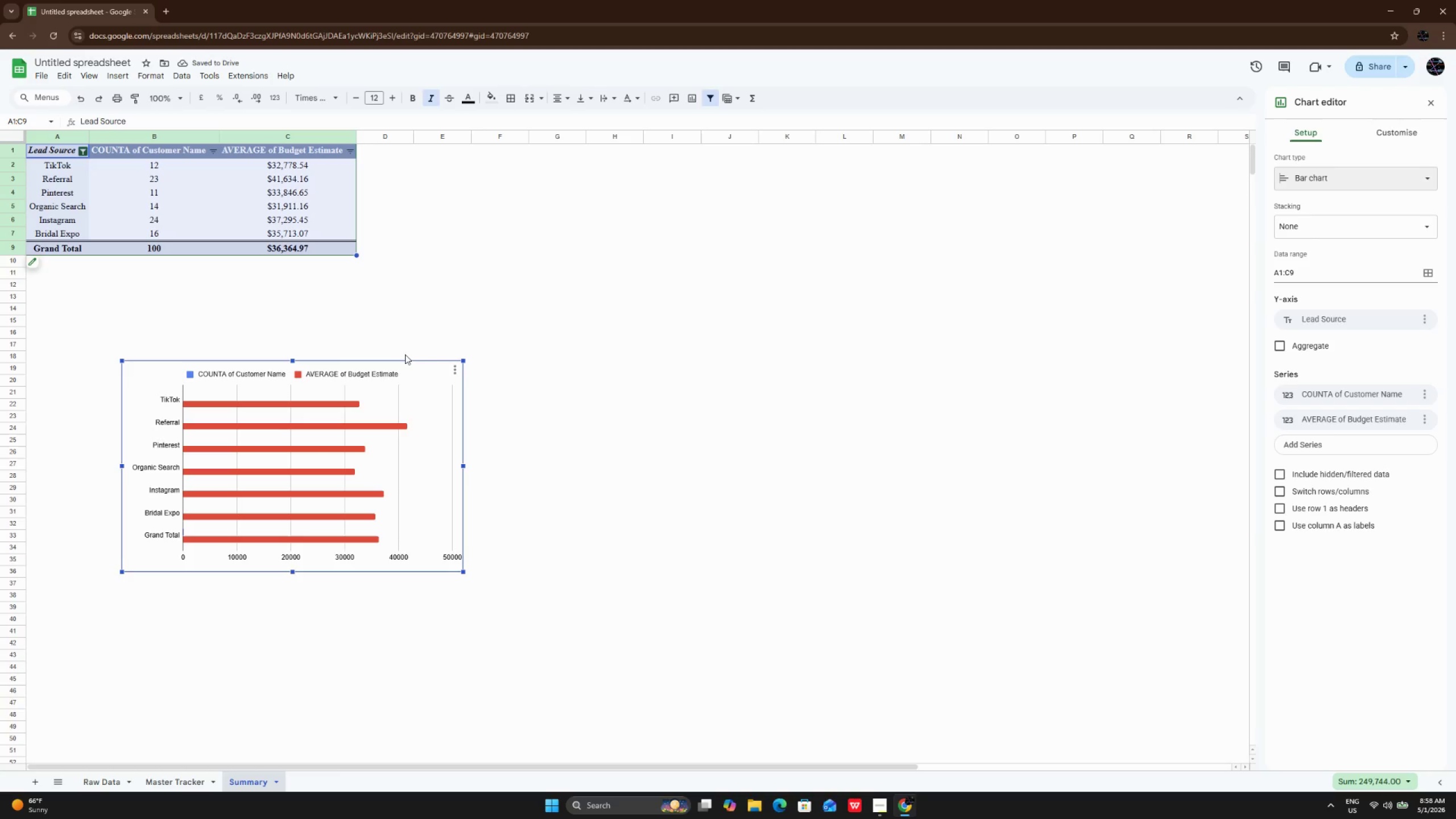 
wait(5.72)
 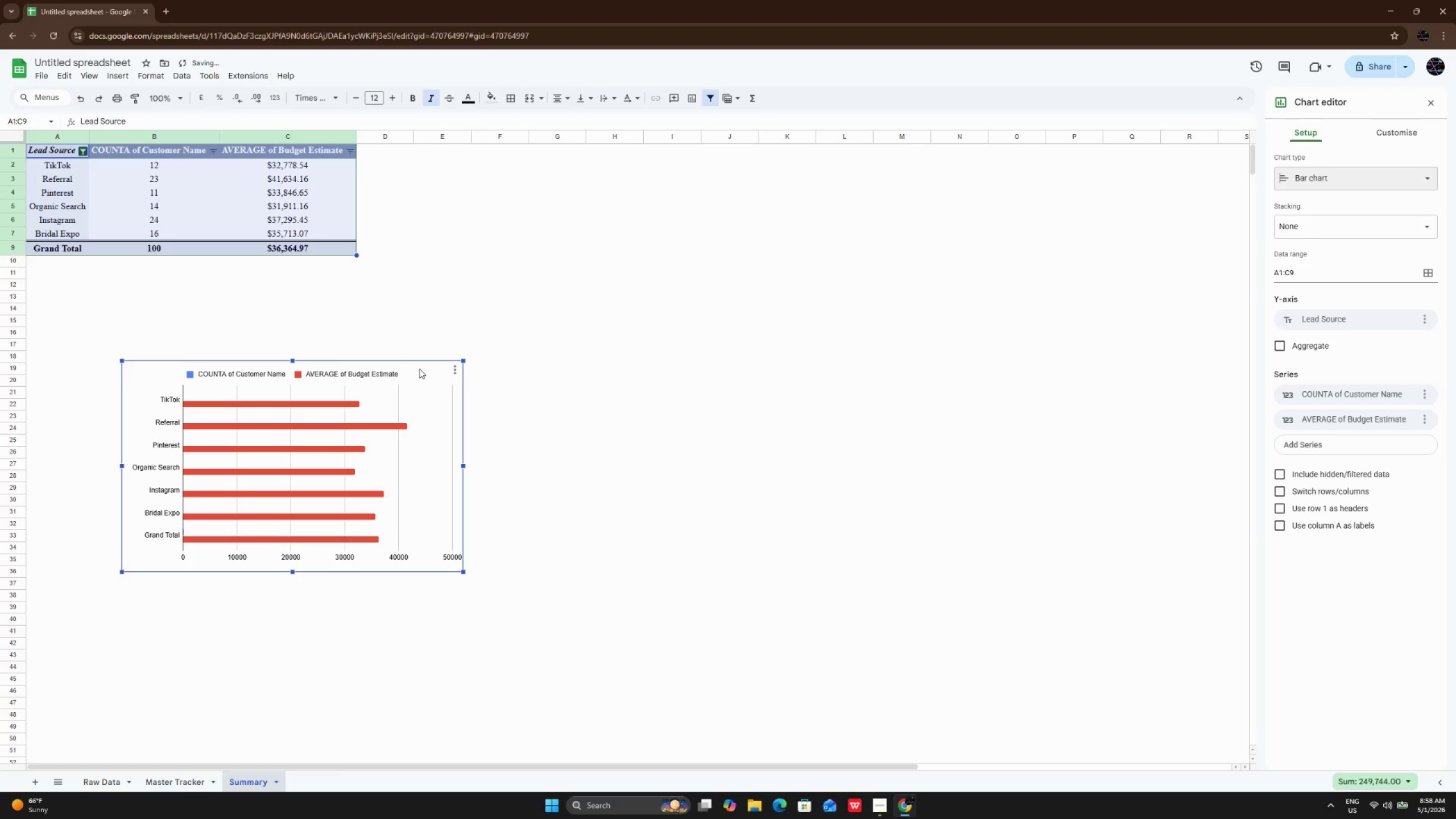 
left_click_drag(start_coordinate=[464, 573], to_coordinate=[482, 609])
 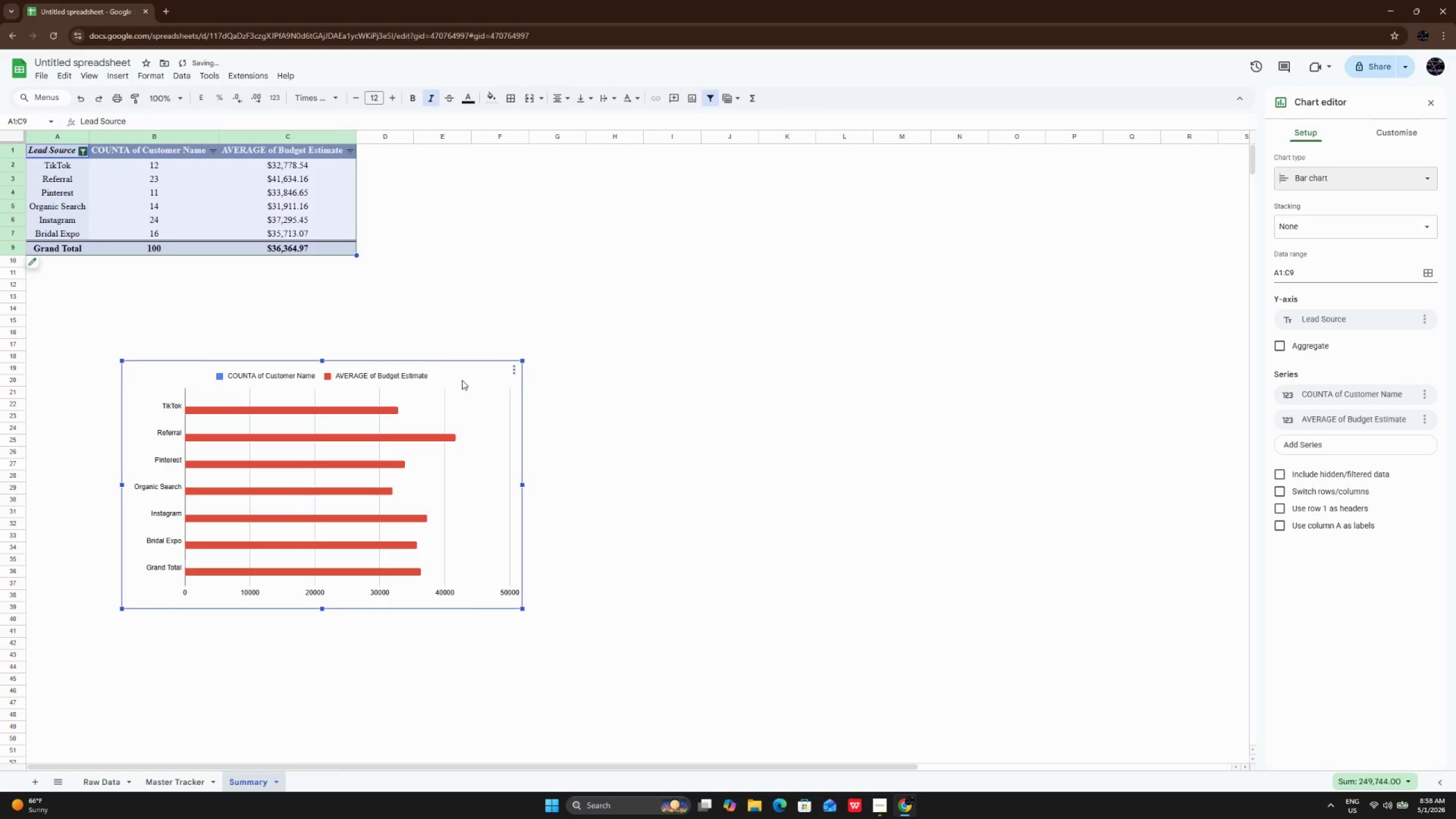 
left_click_drag(start_coordinate=[462, 380], to_coordinate=[385, 359])
 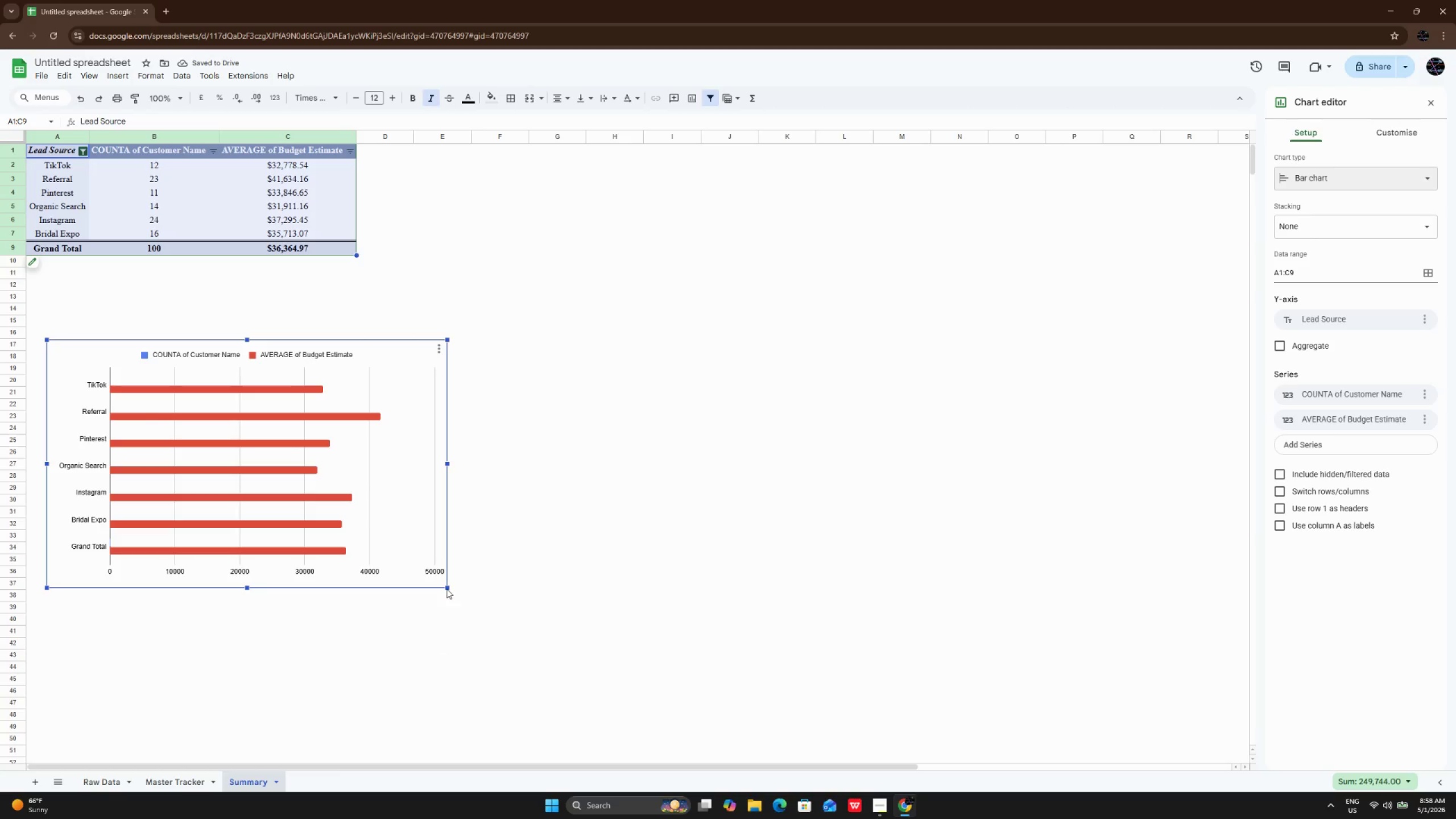 
left_click_drag(start_coordinate=[446, 586], to_coordinate=[526, 628])
 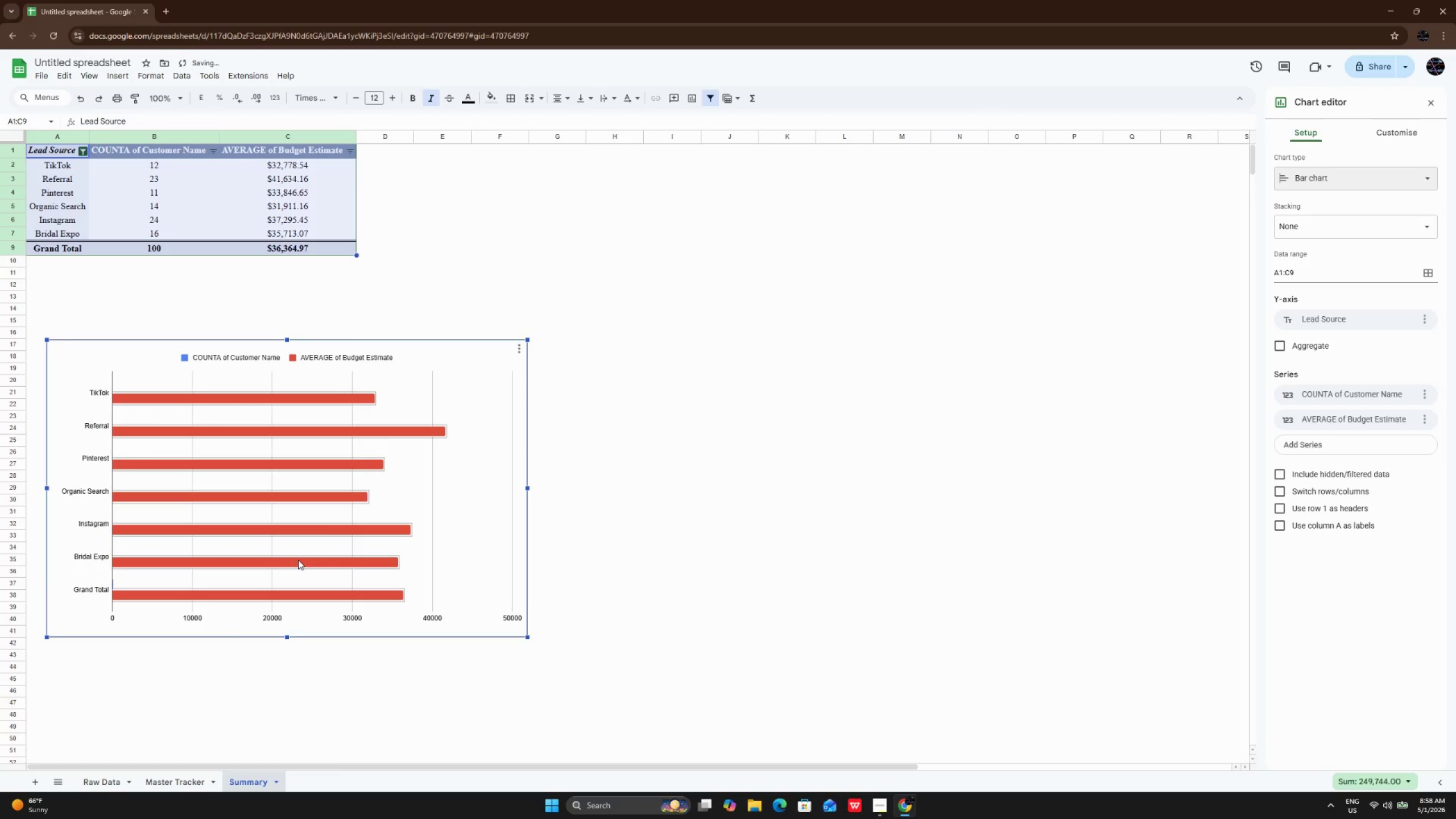 
left_click([298, 560])
 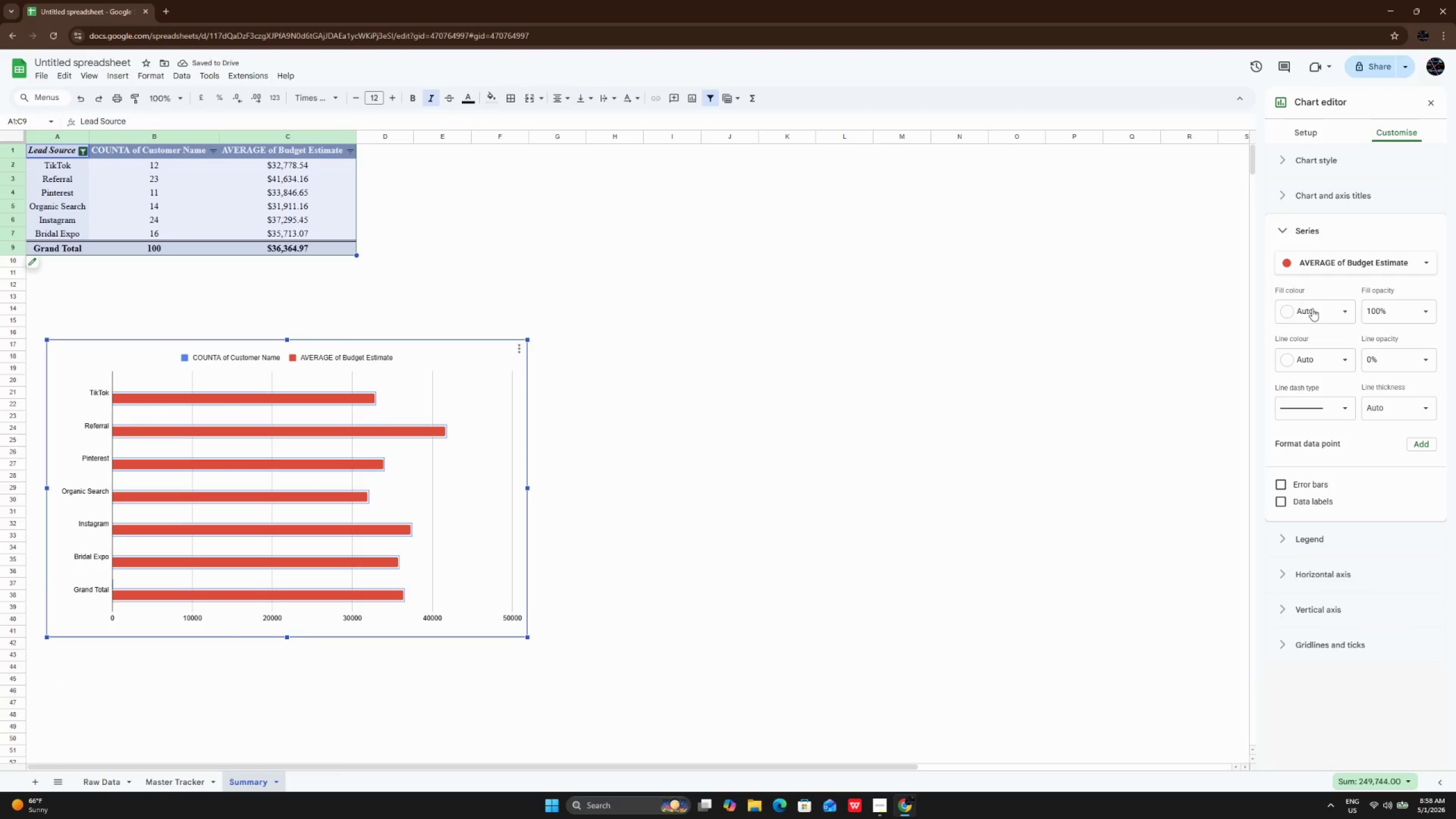 
left_click([1316, 309])
 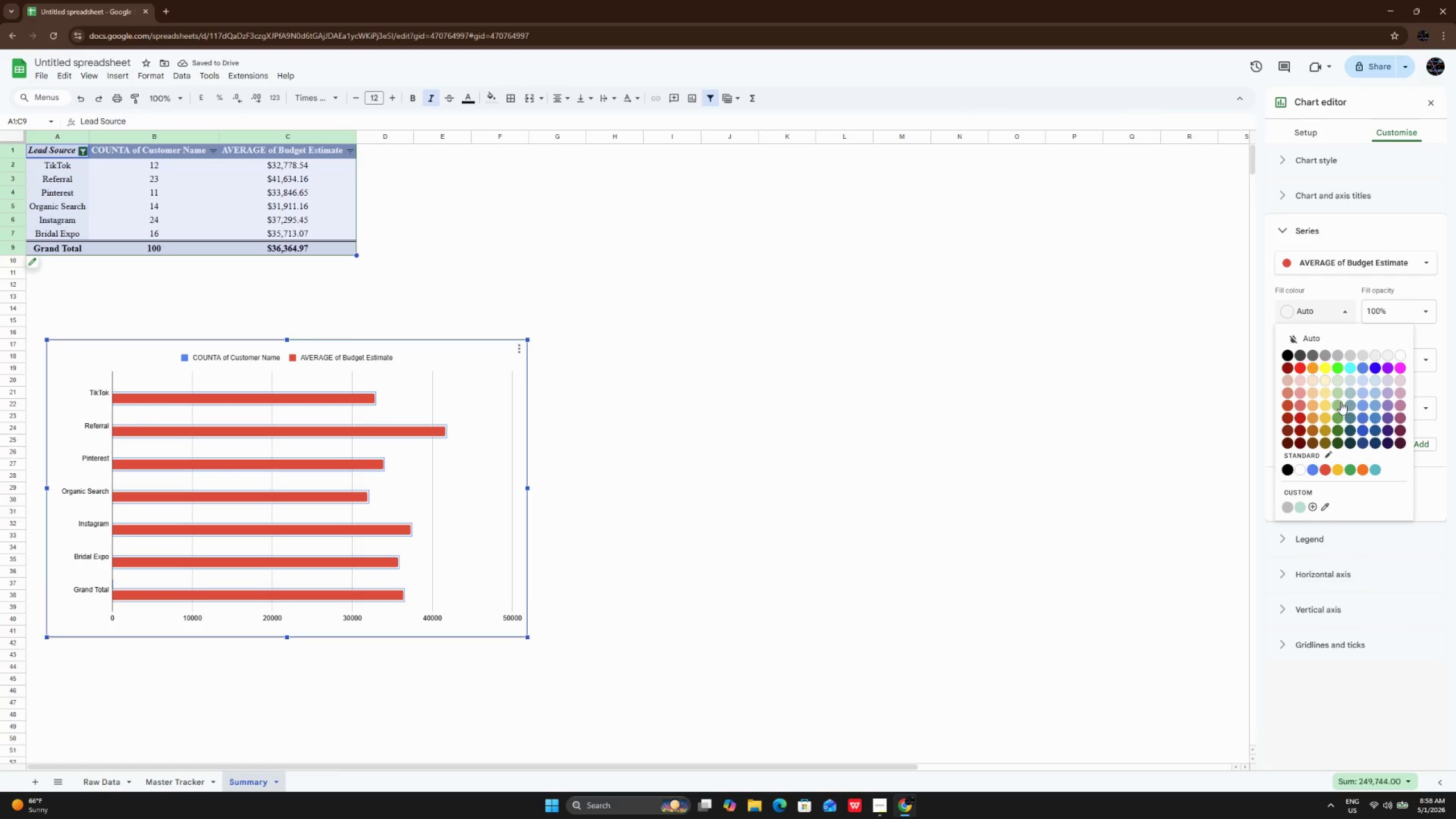 
left_click([1341, 402])
 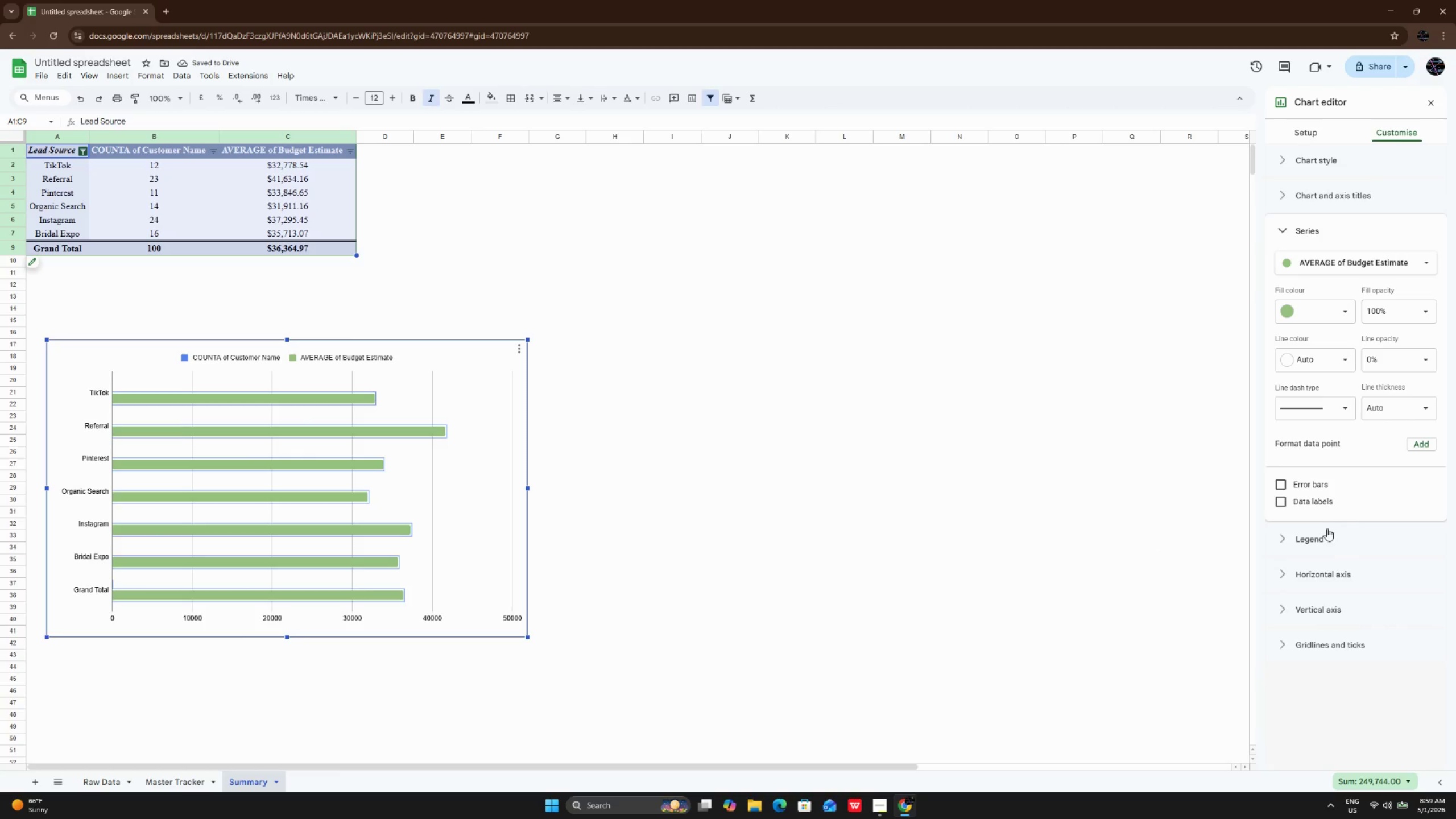 
left_click([1314, 498])
 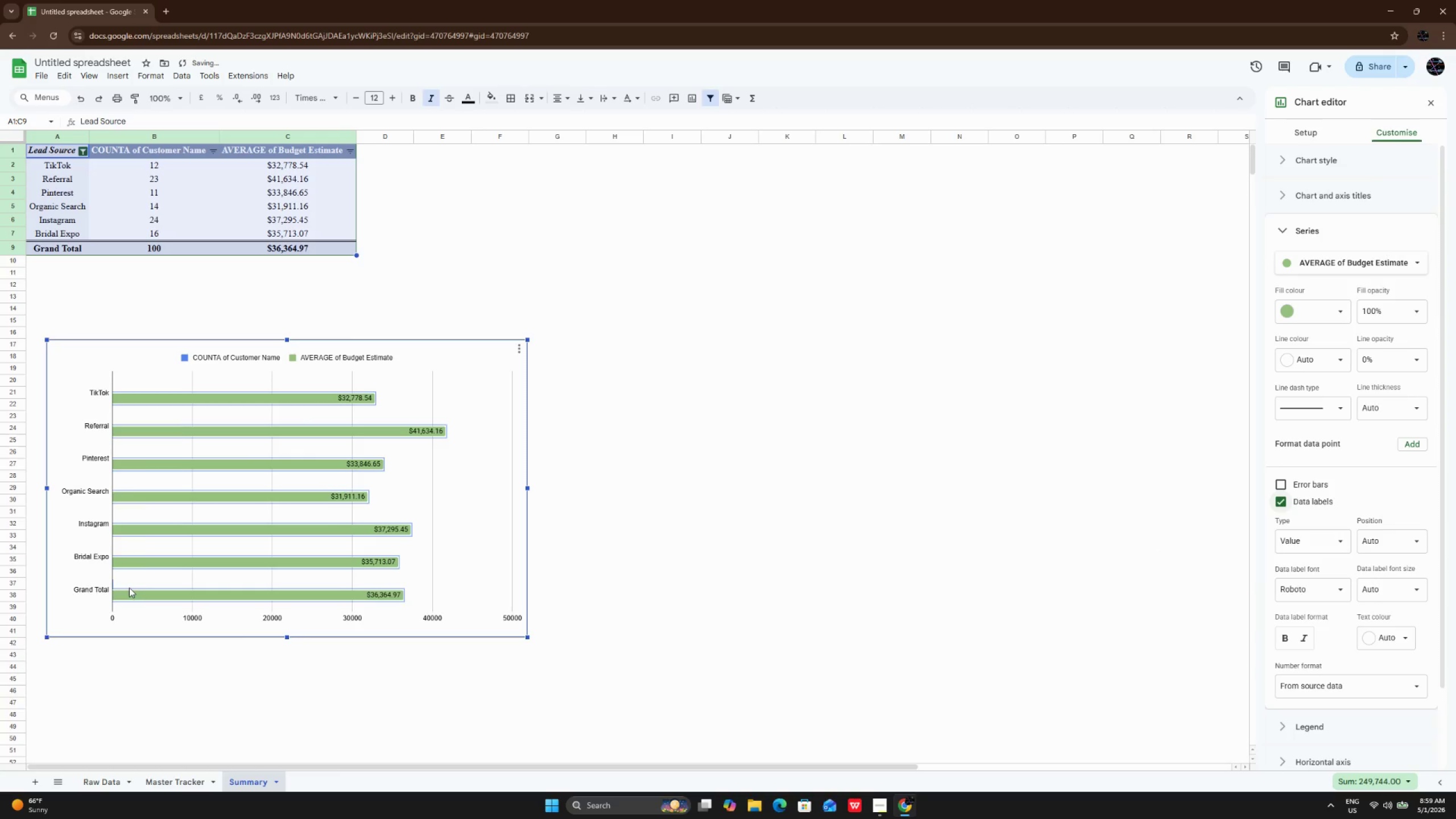 
left_click([114, 581])
 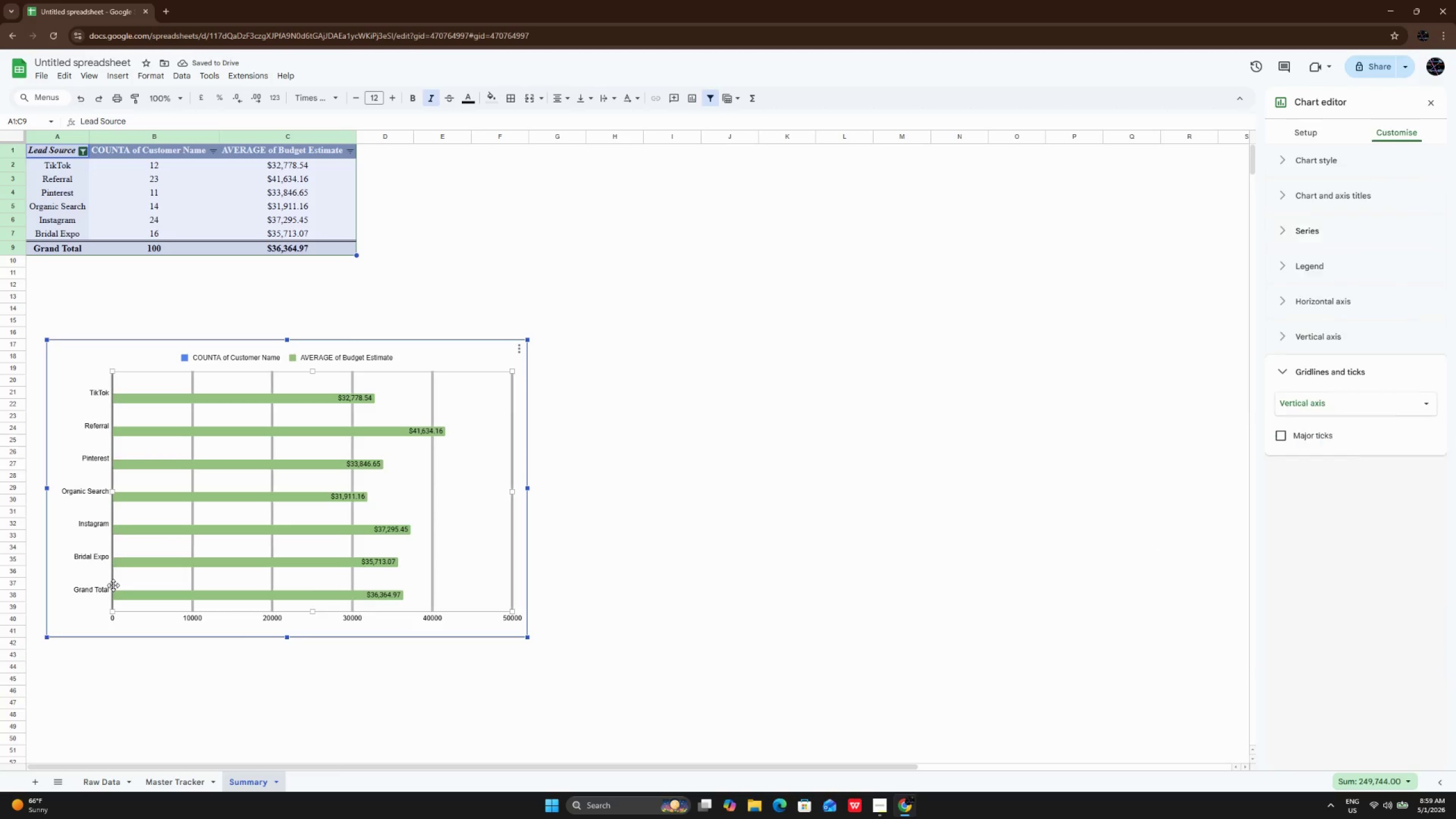 
left_click([113, 585])
 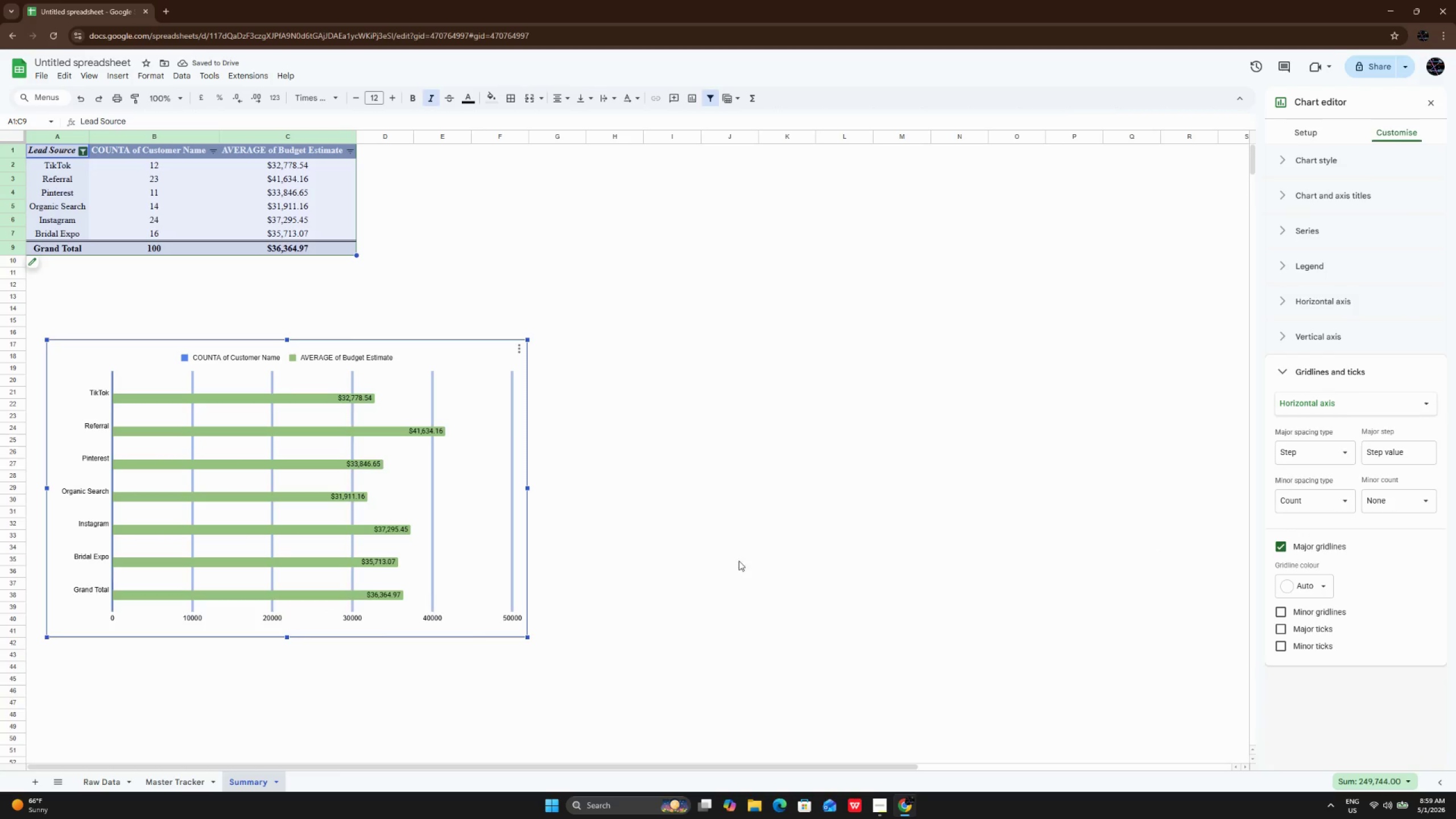 
left_click([746, 561])
 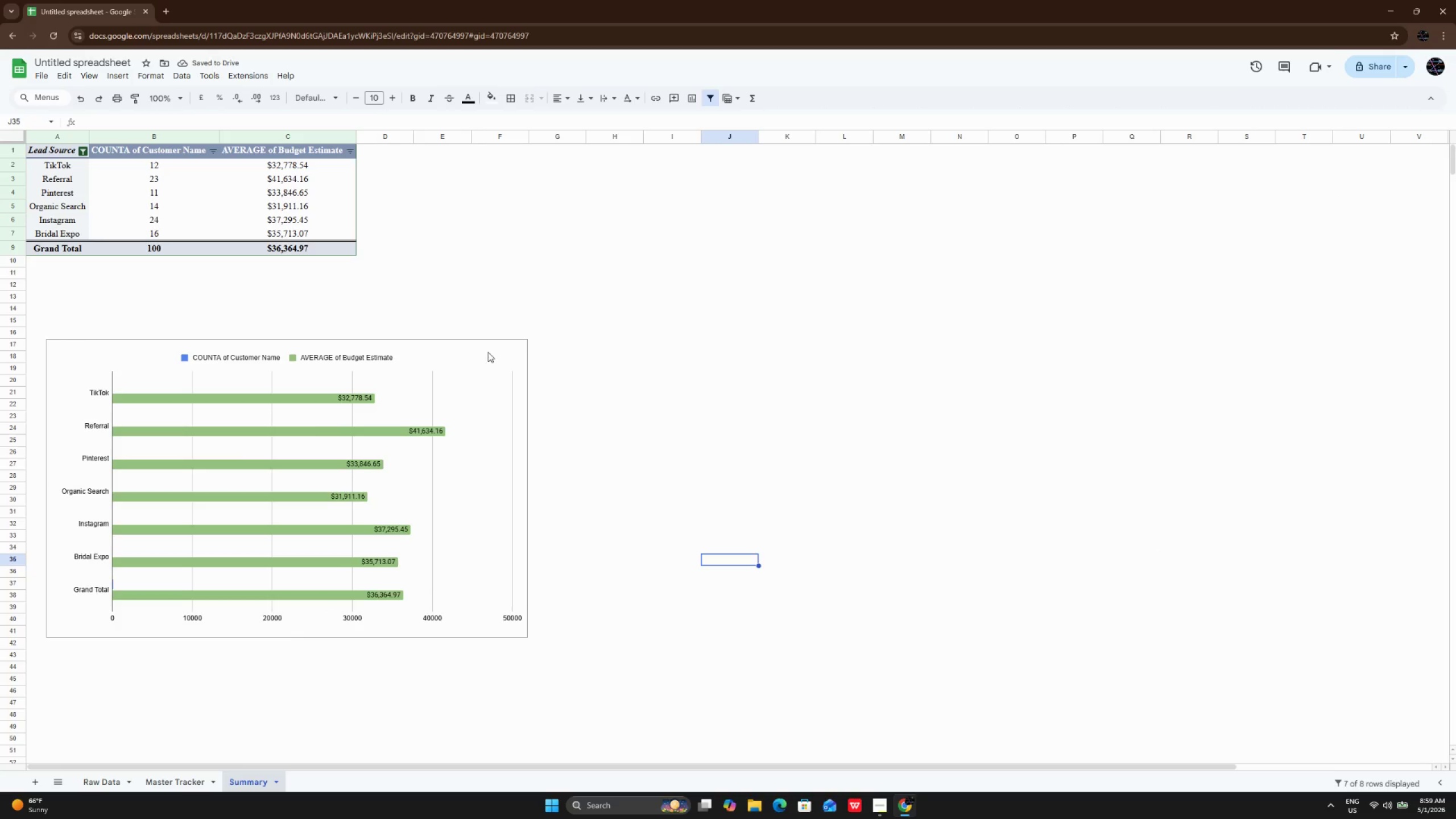 
left_click([491, 353])
 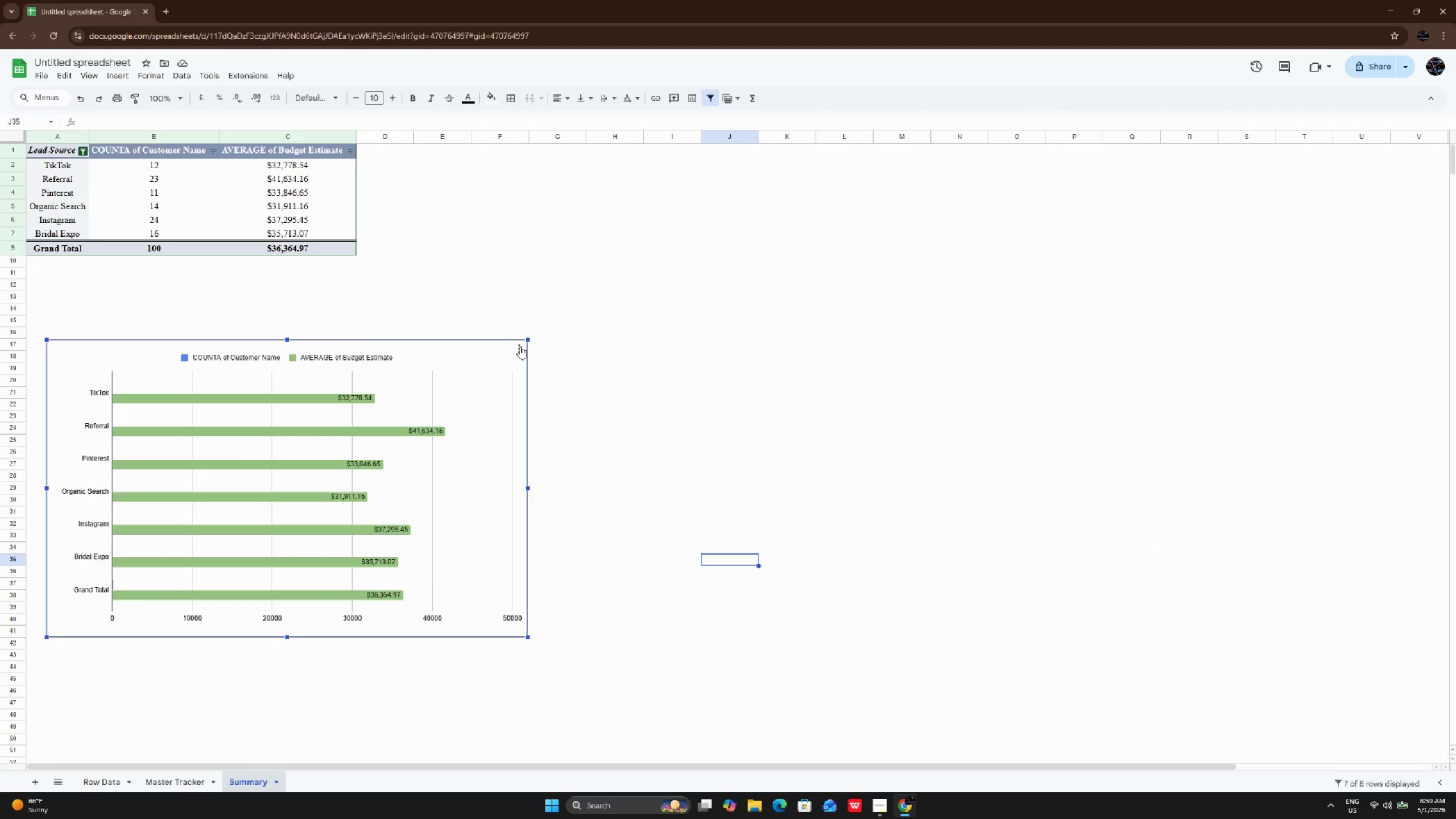 
left_click([520, 346])
 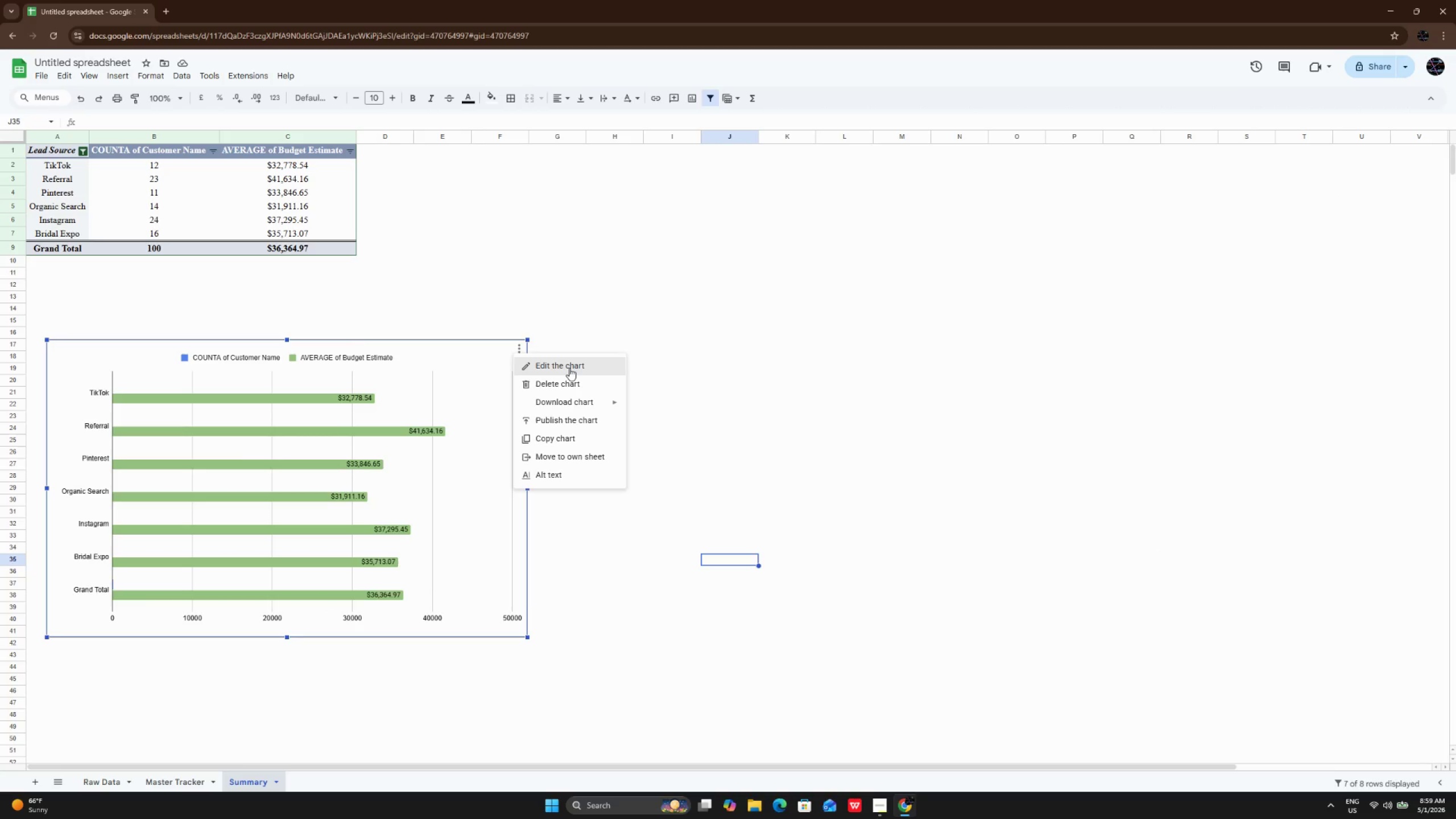 
left_click([569, 368])
 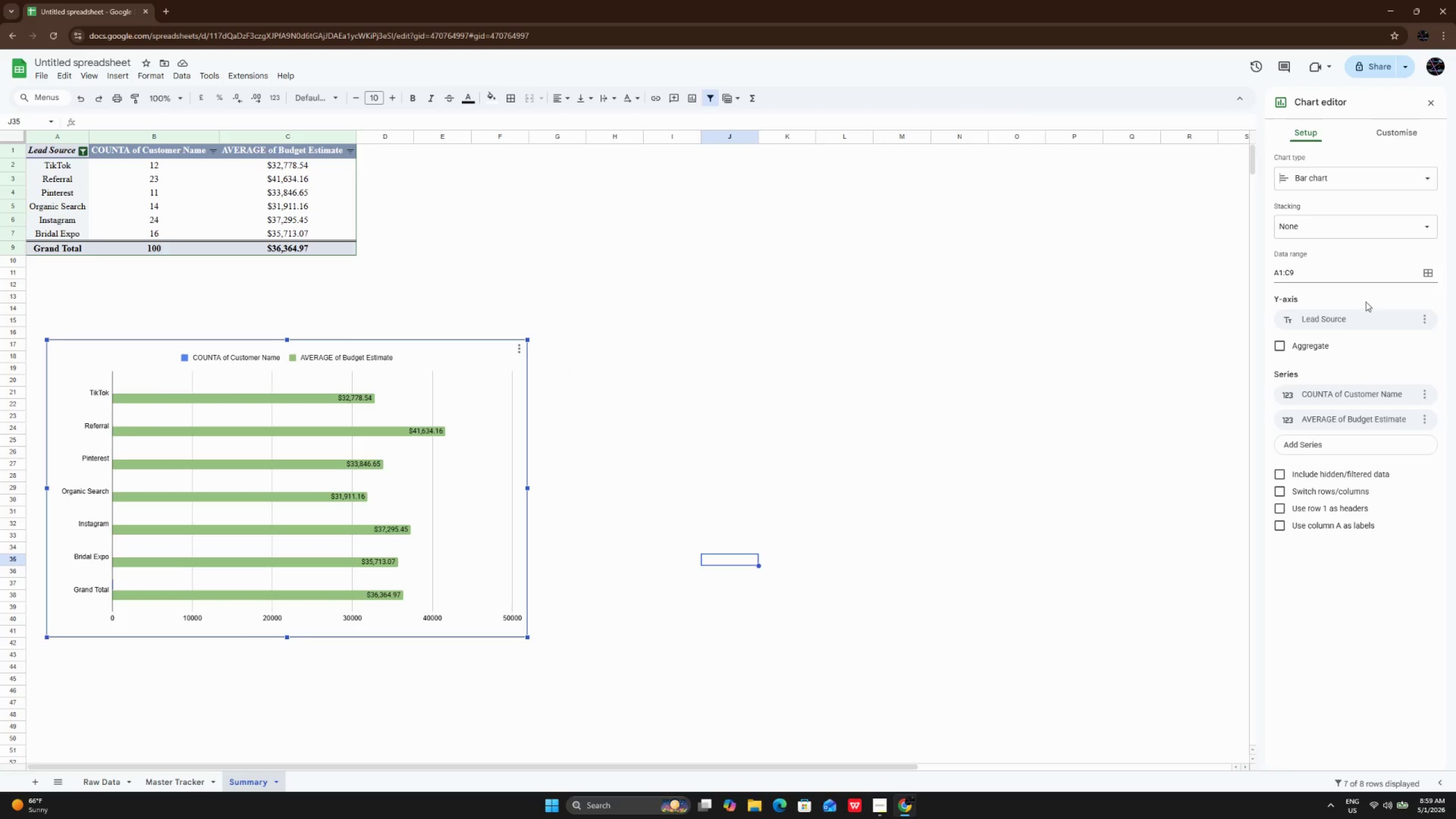 
left_click([1384, 127])
 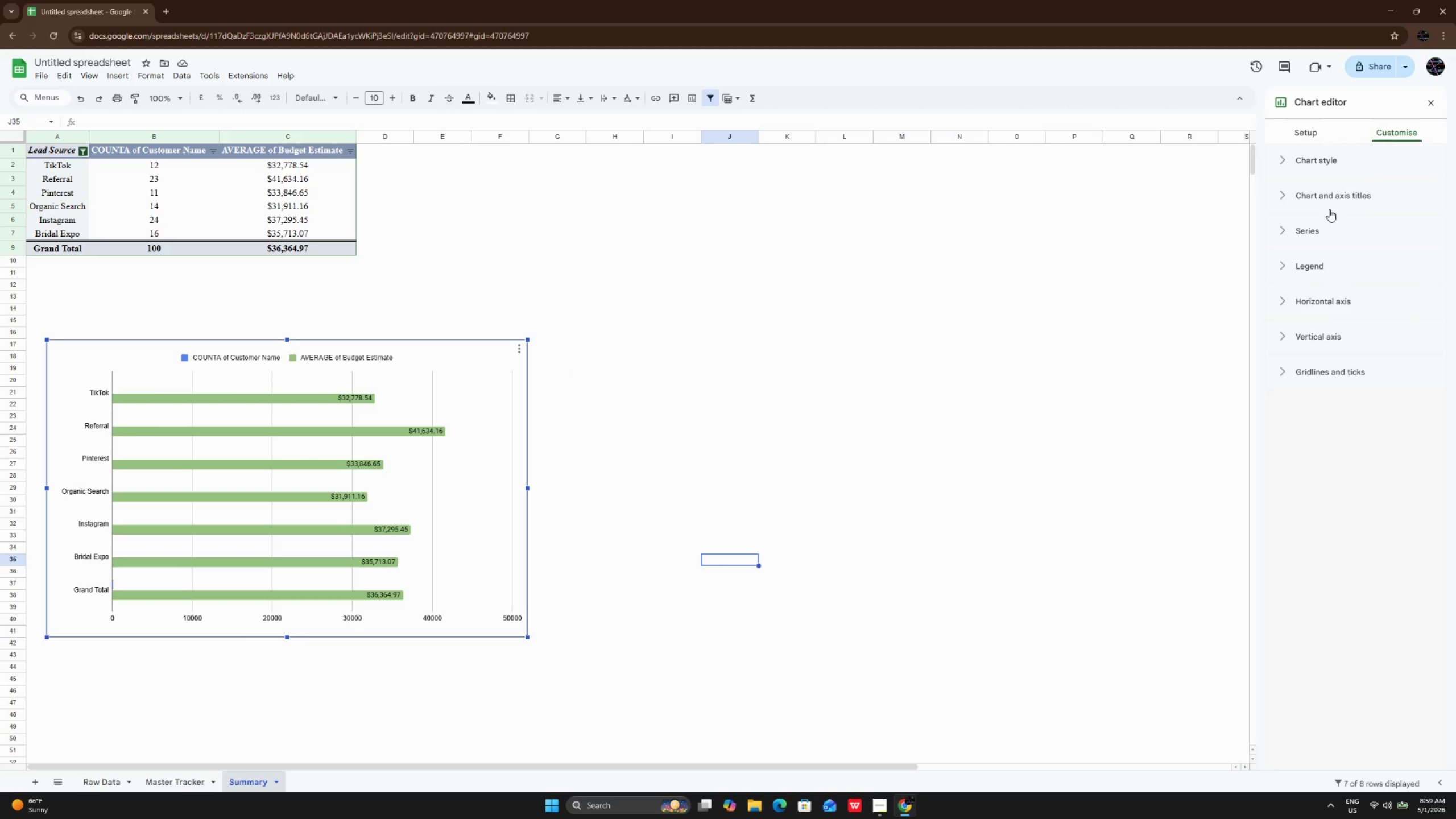 
left_click([1329, 202])
 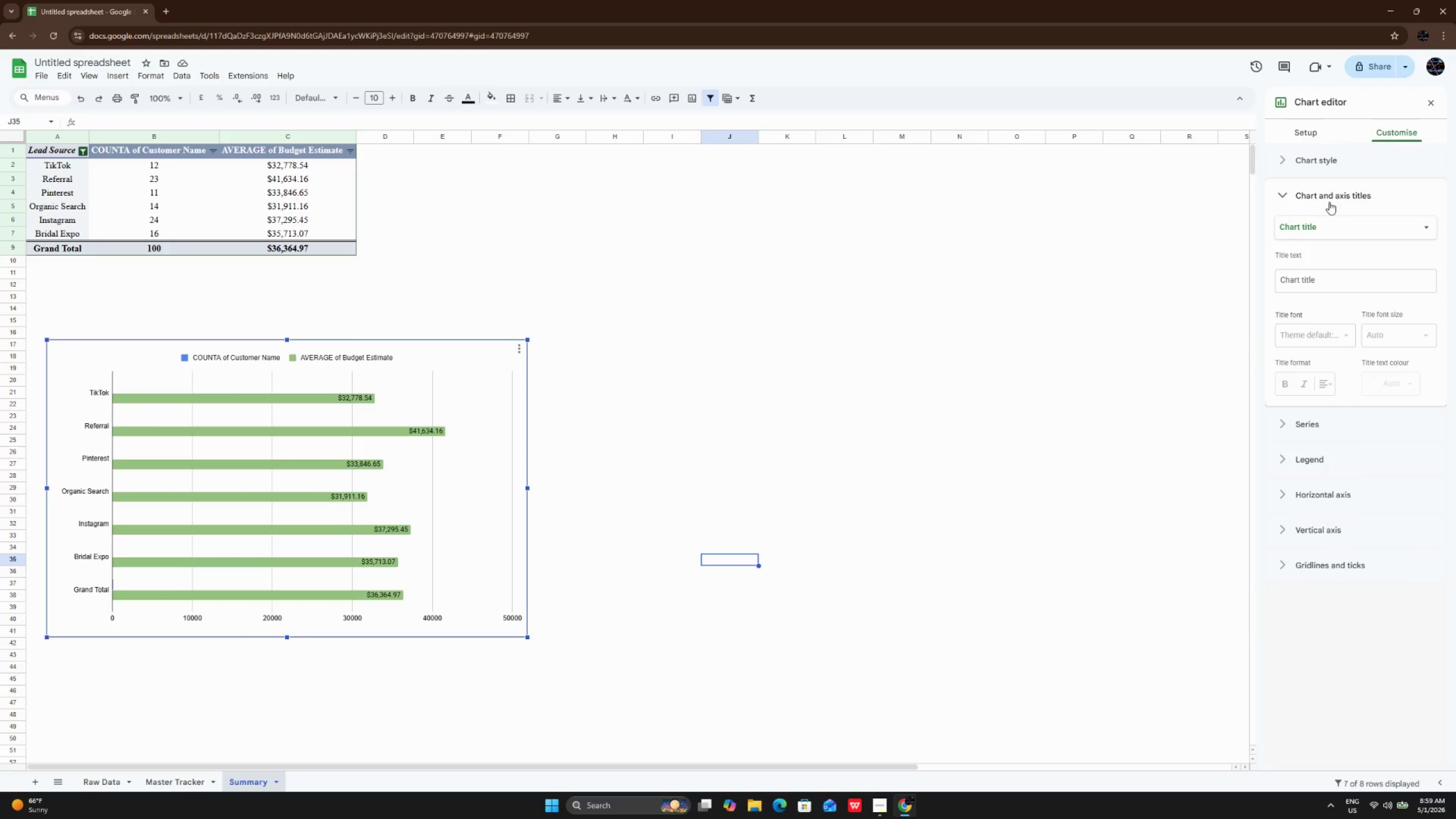 
left_click([1329, 202])
 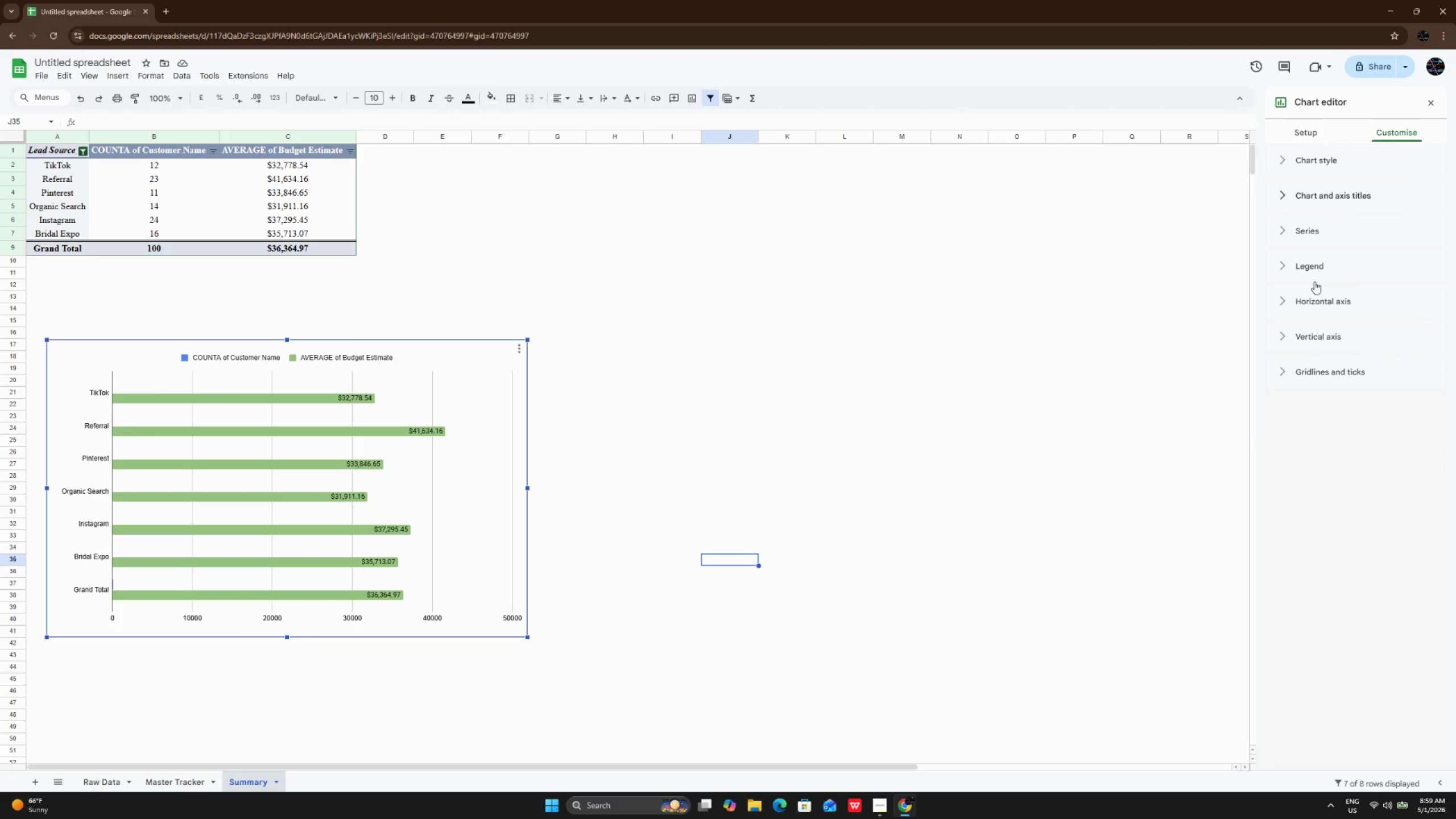 
left_click([1314, 271])
 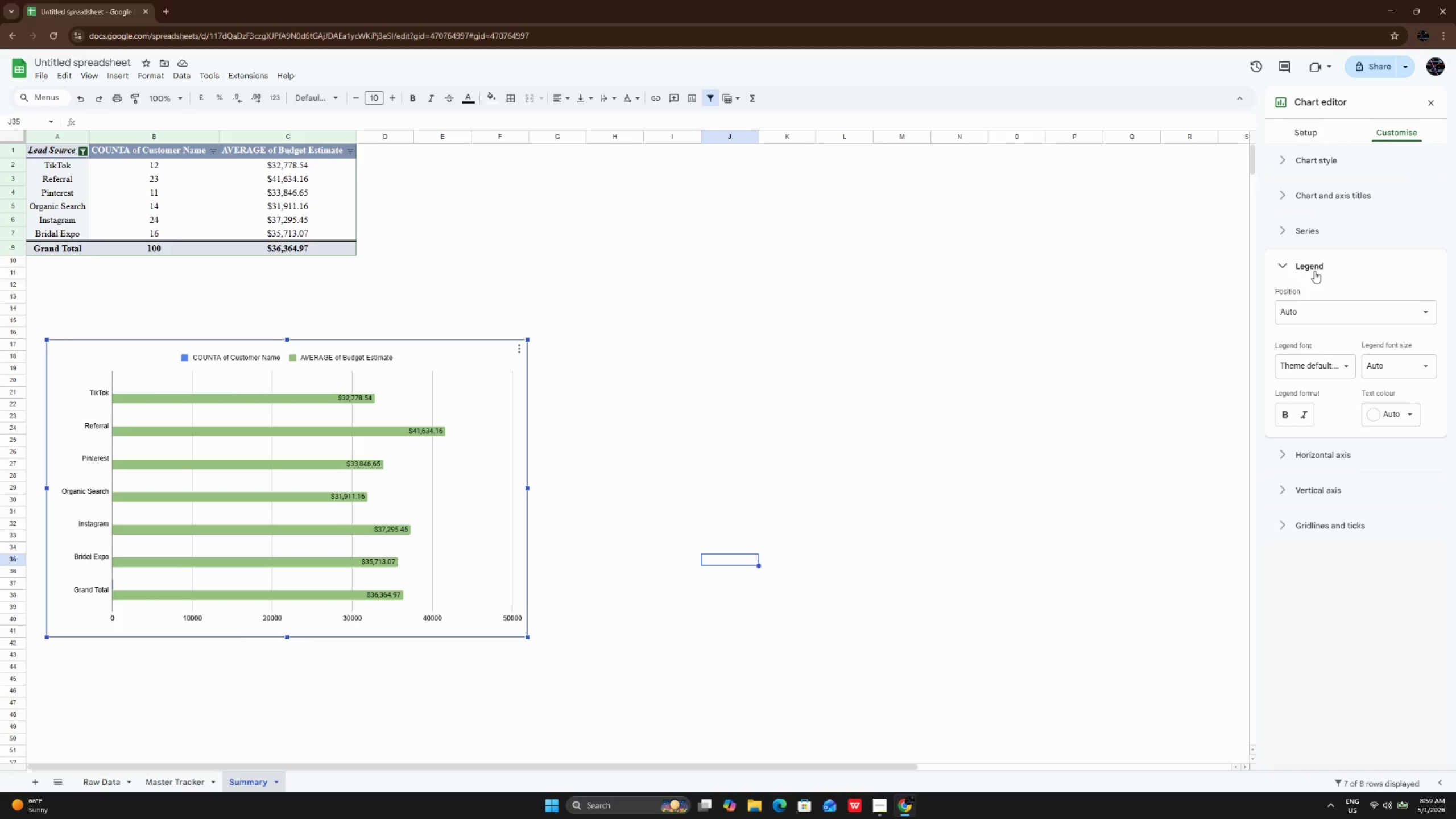 
left_click([1314, 271])
 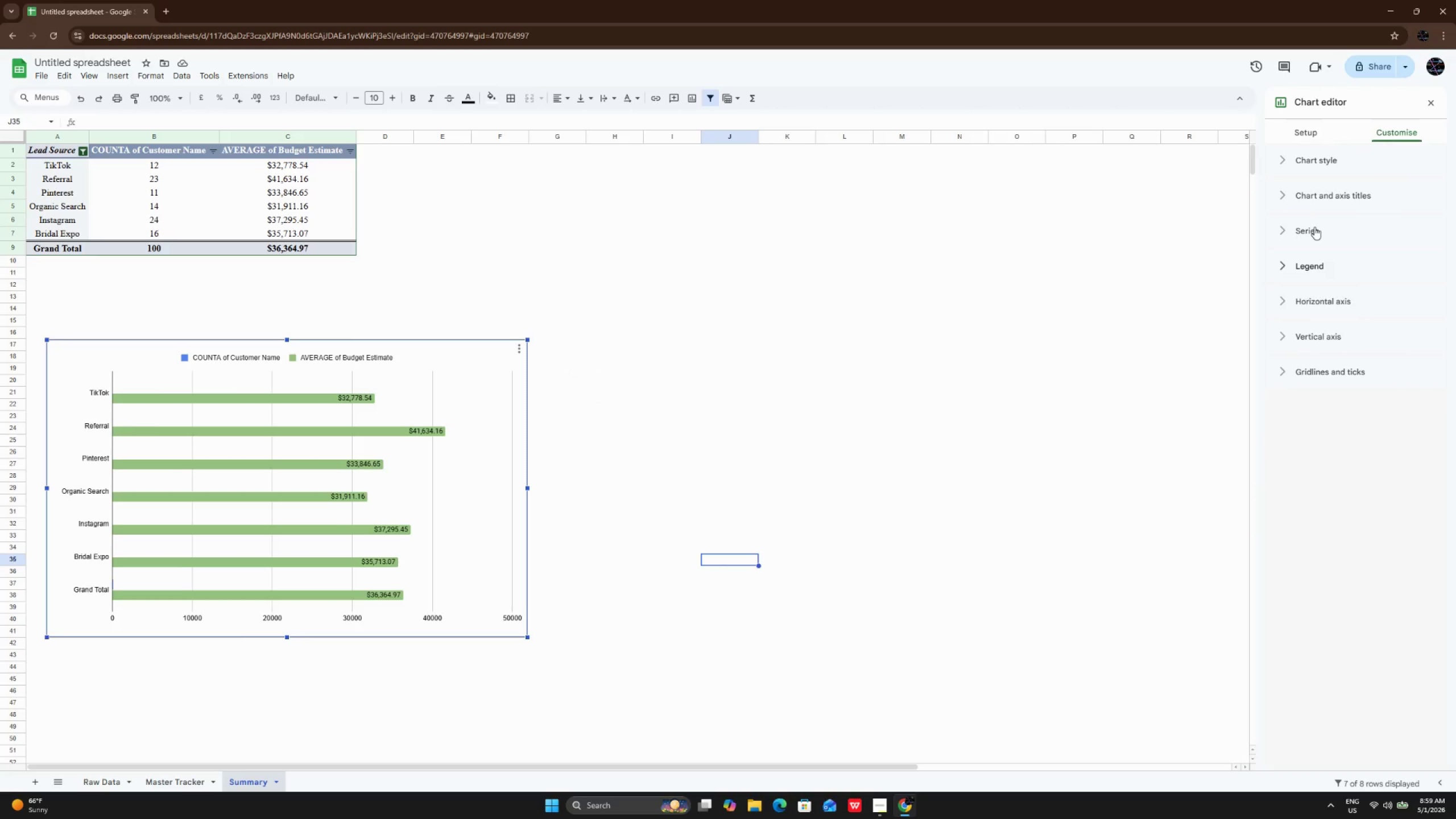 
left_click([1314, 227])
 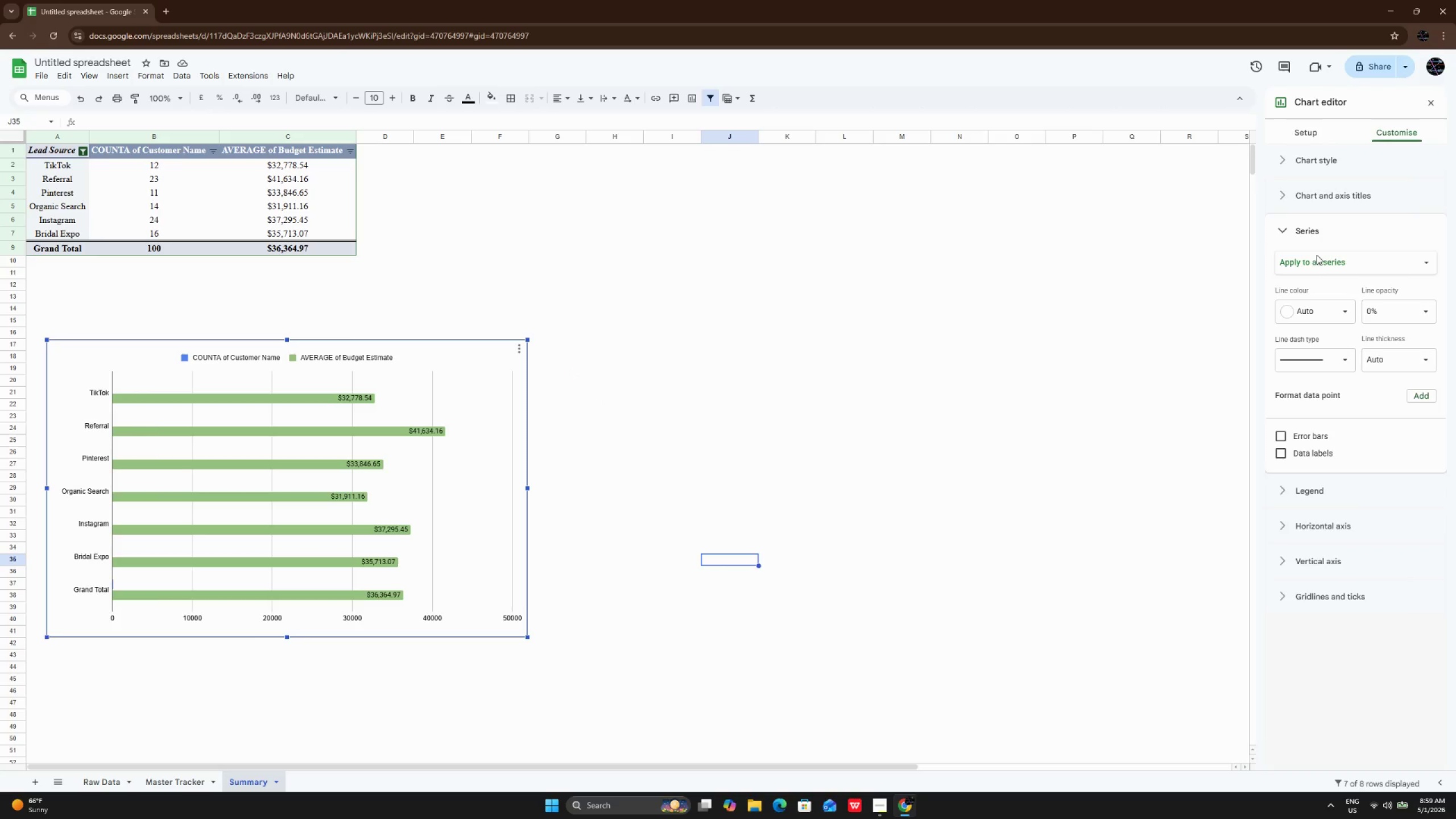 
left_click([1317, 255])
 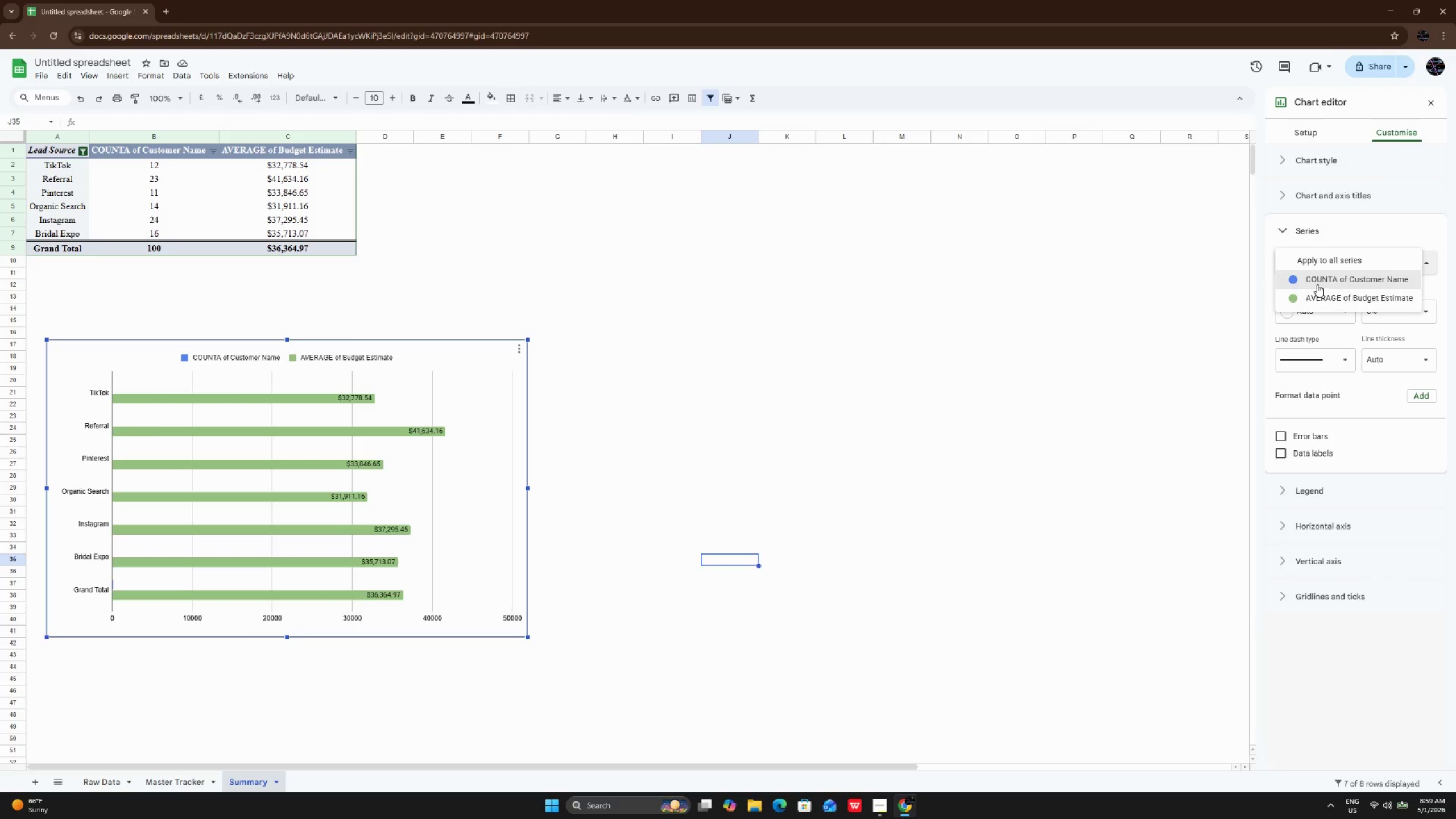 
left_click([1317, 284])
 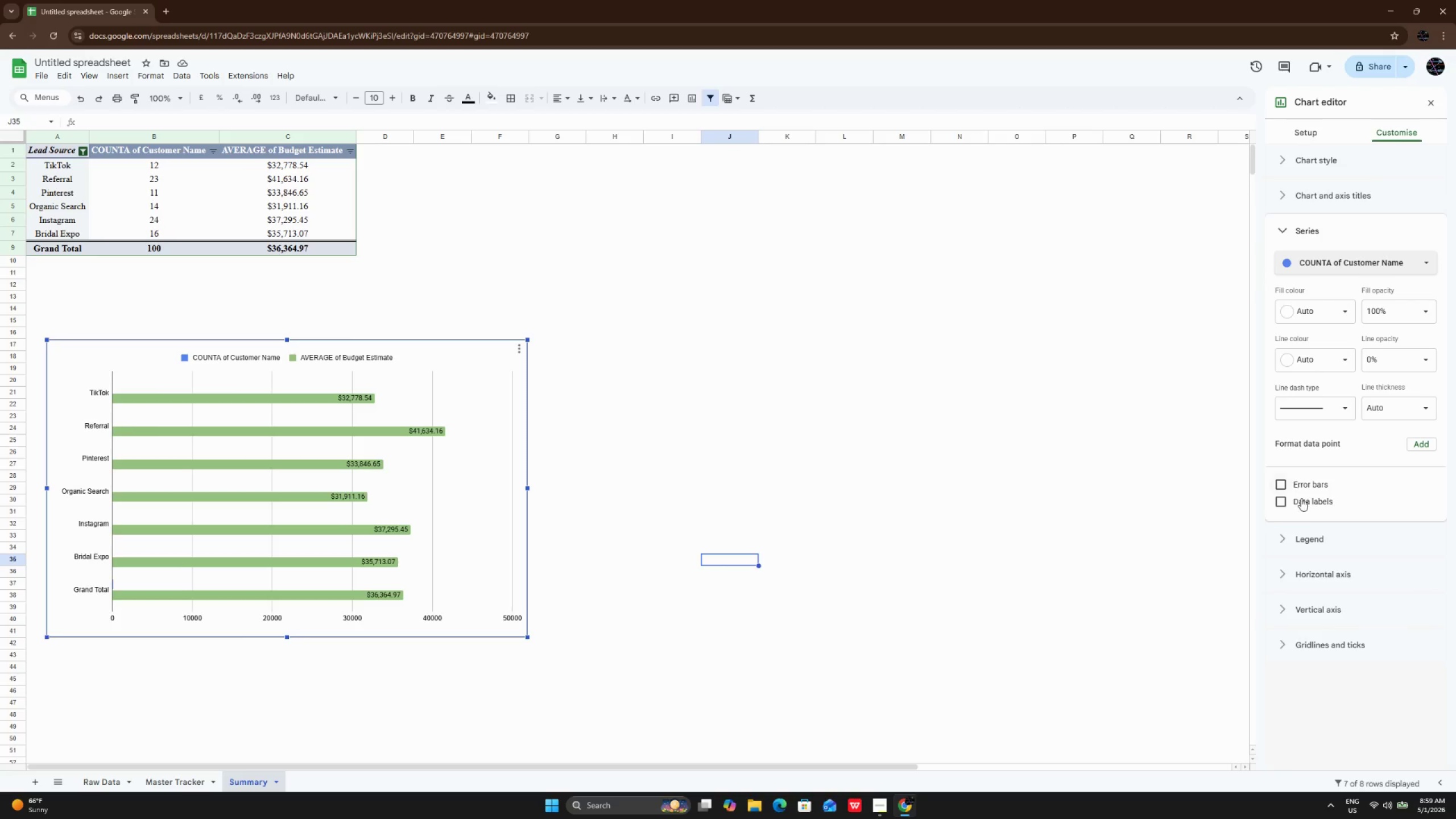 
left_click([1302, 497])
 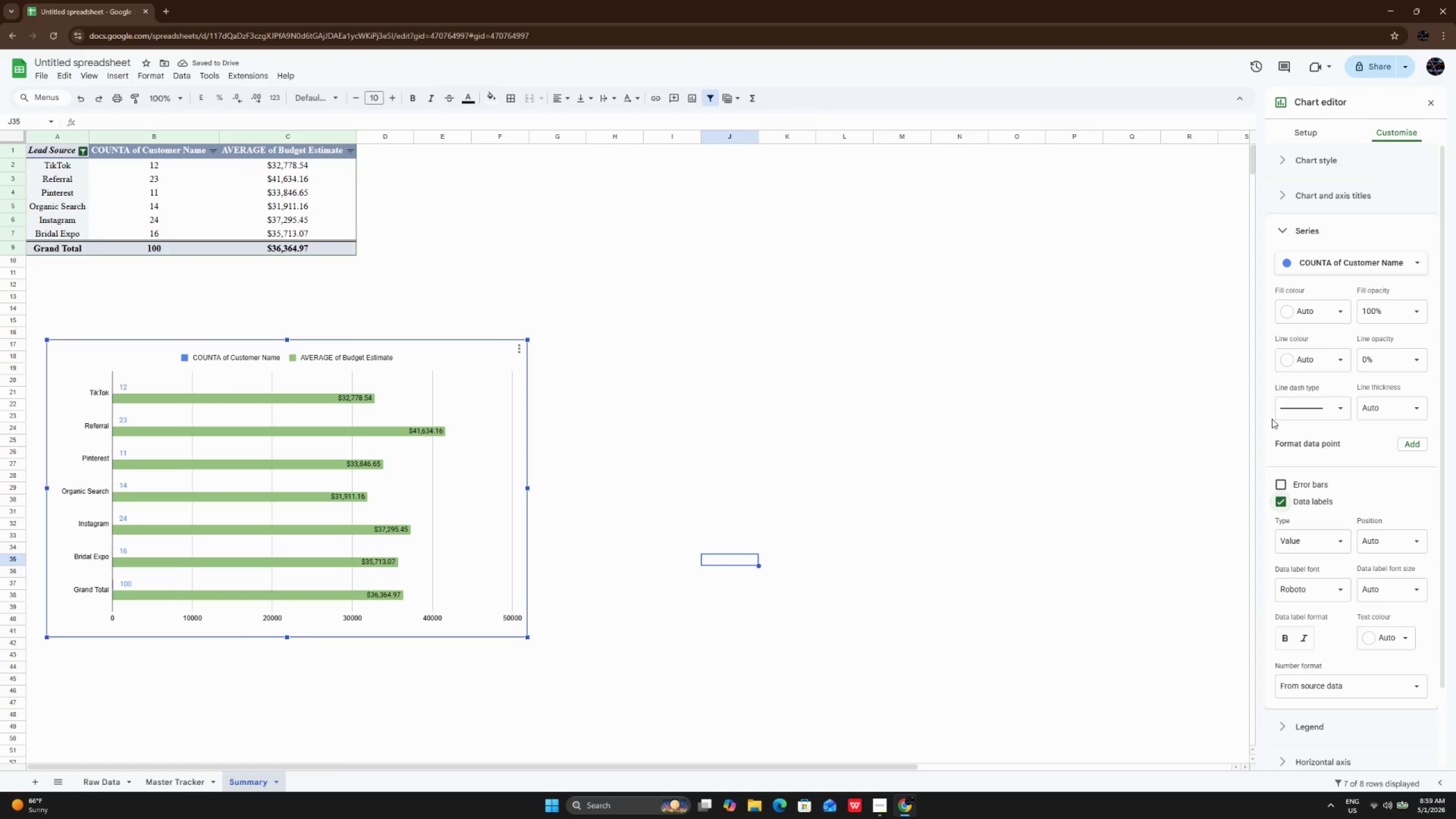 
wait(5.41)
 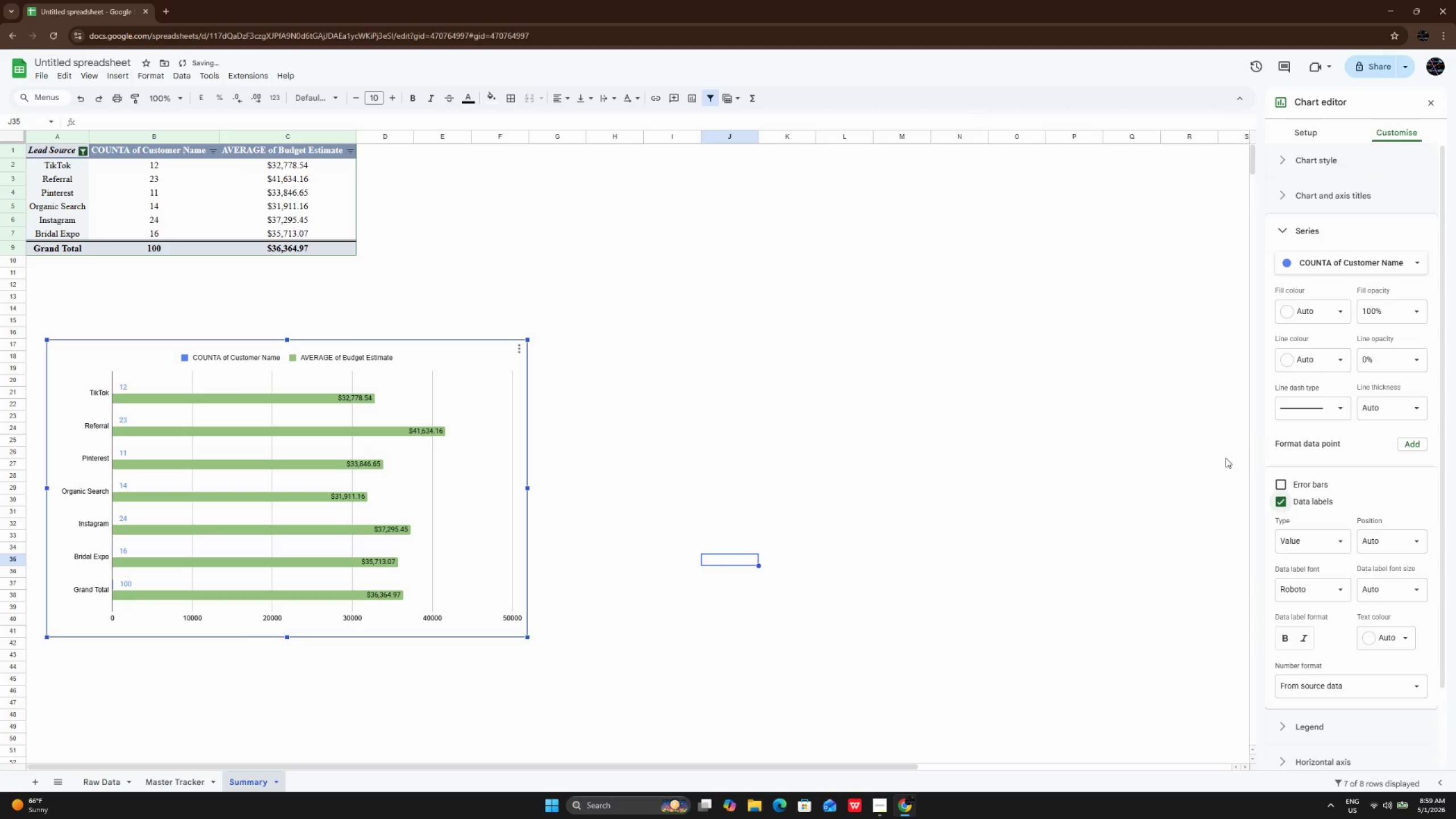 
left_click([1319, 231])
 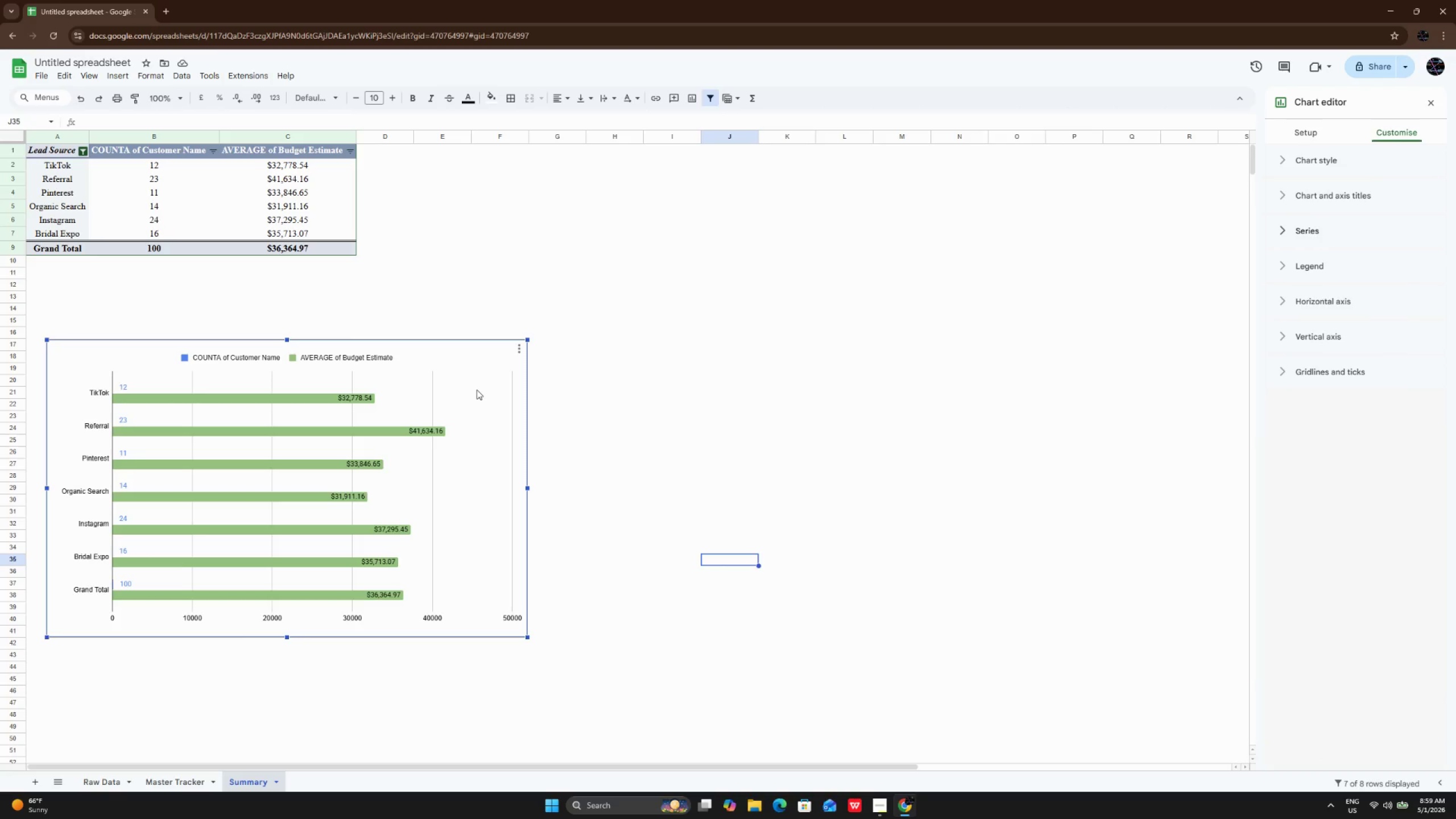 
double_click([477, 387])
 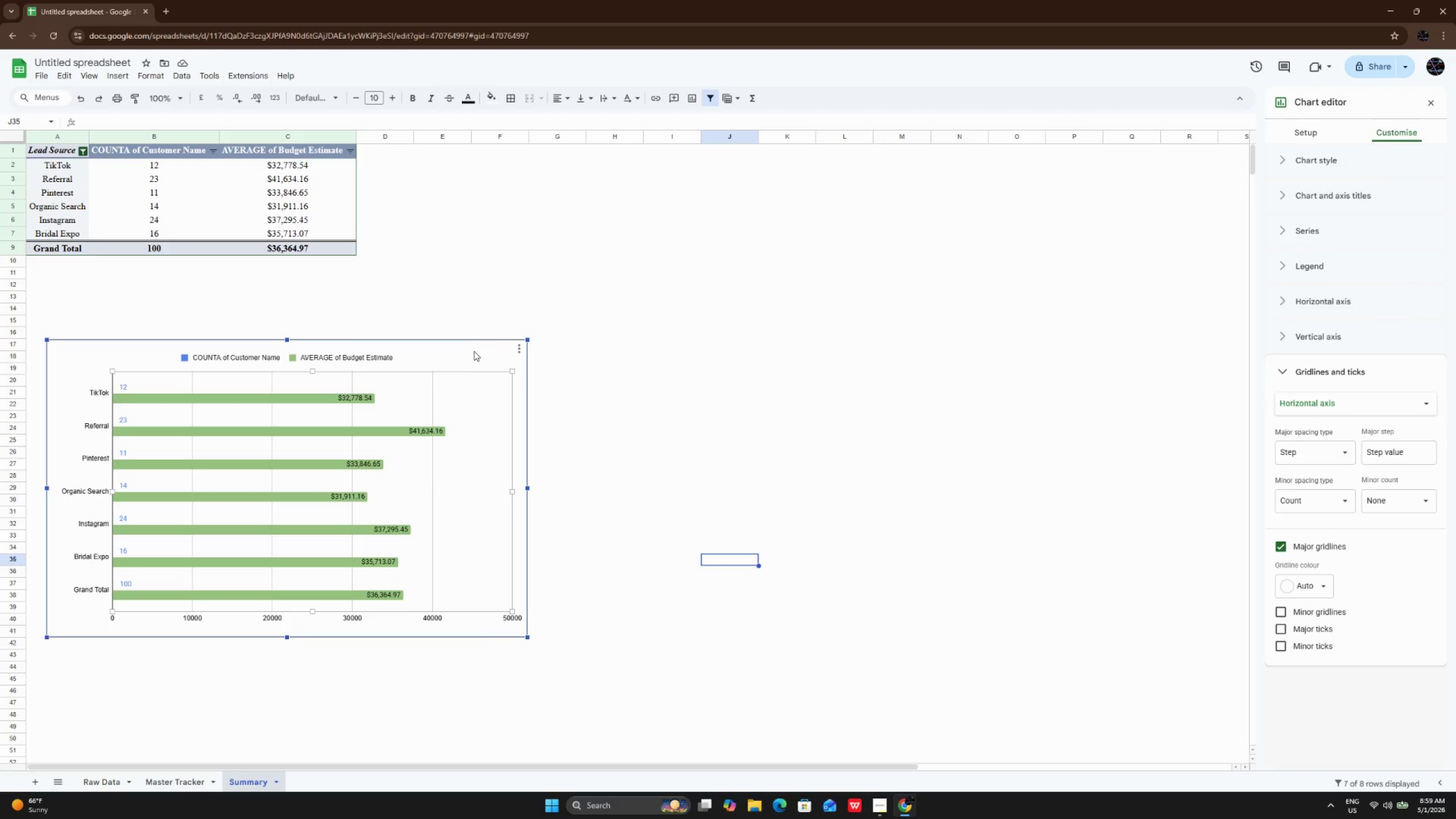 
left_click_drag(start_coordinate=[474, 351], to_coordinate=[838, 239])
 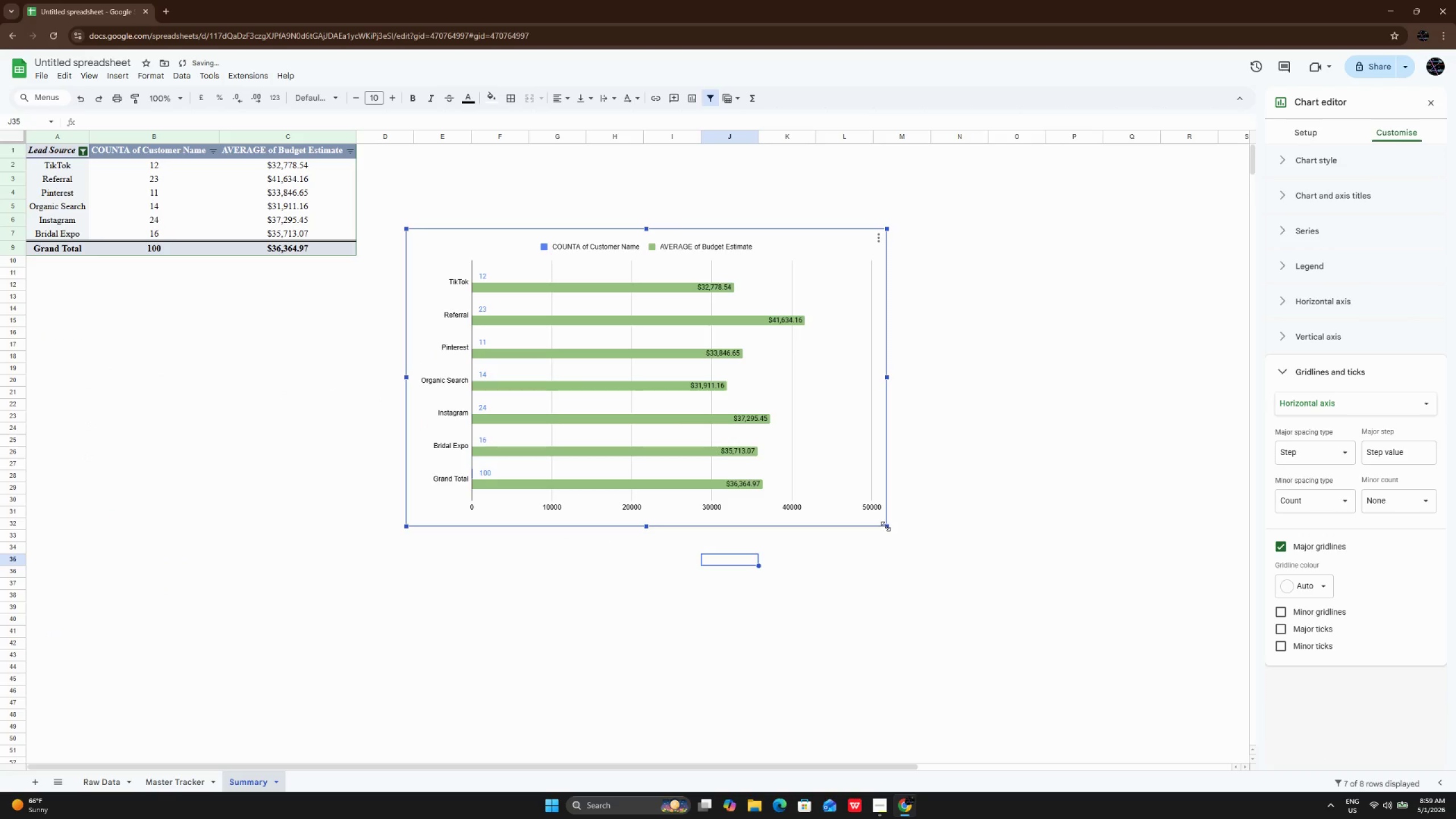 
left_click_drag(start_coordinate=[886, 526], to_coordinate=[924, 556])
 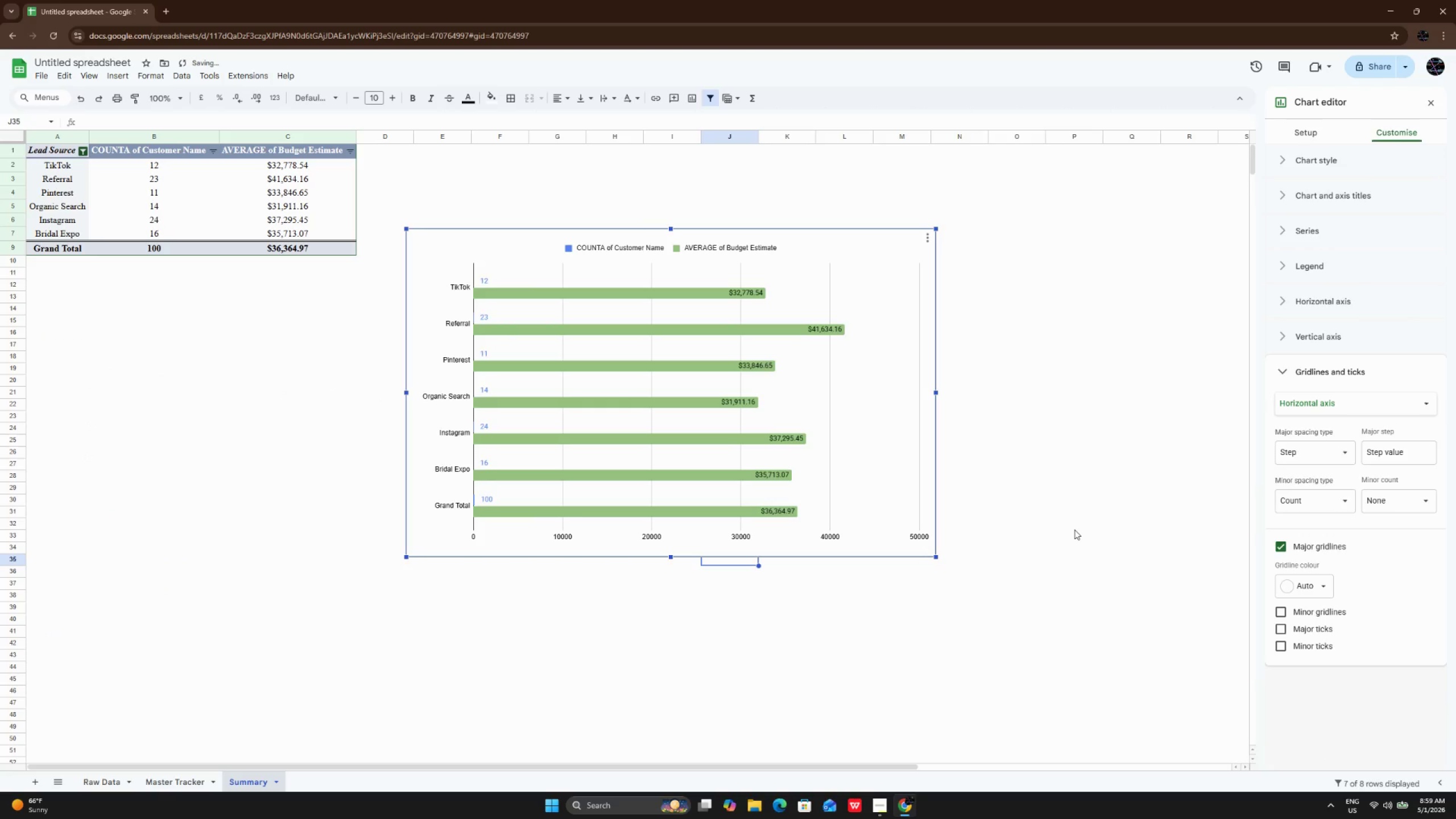 
left_click([1074, 530])
 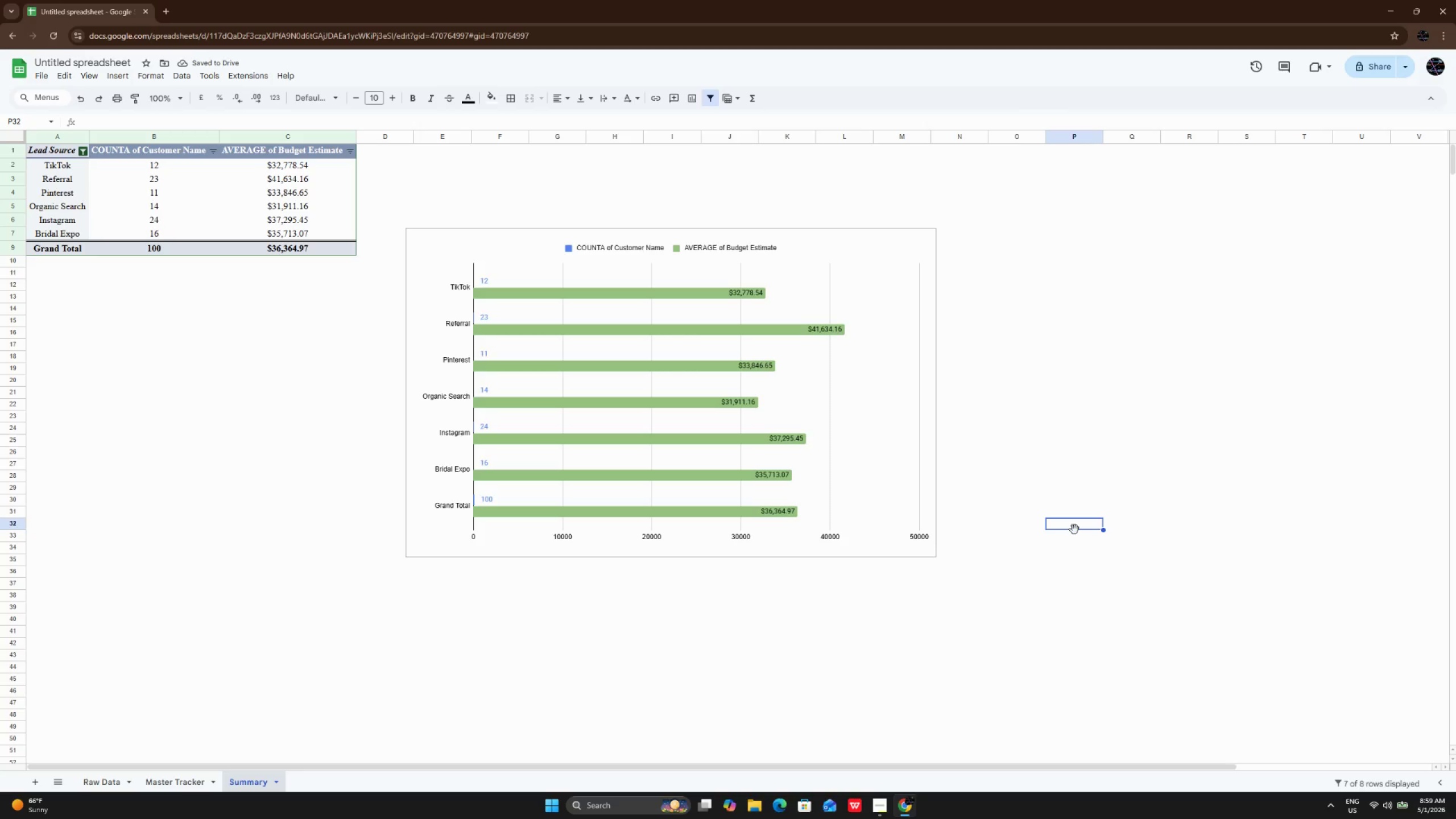 
left_click([922, 459])
 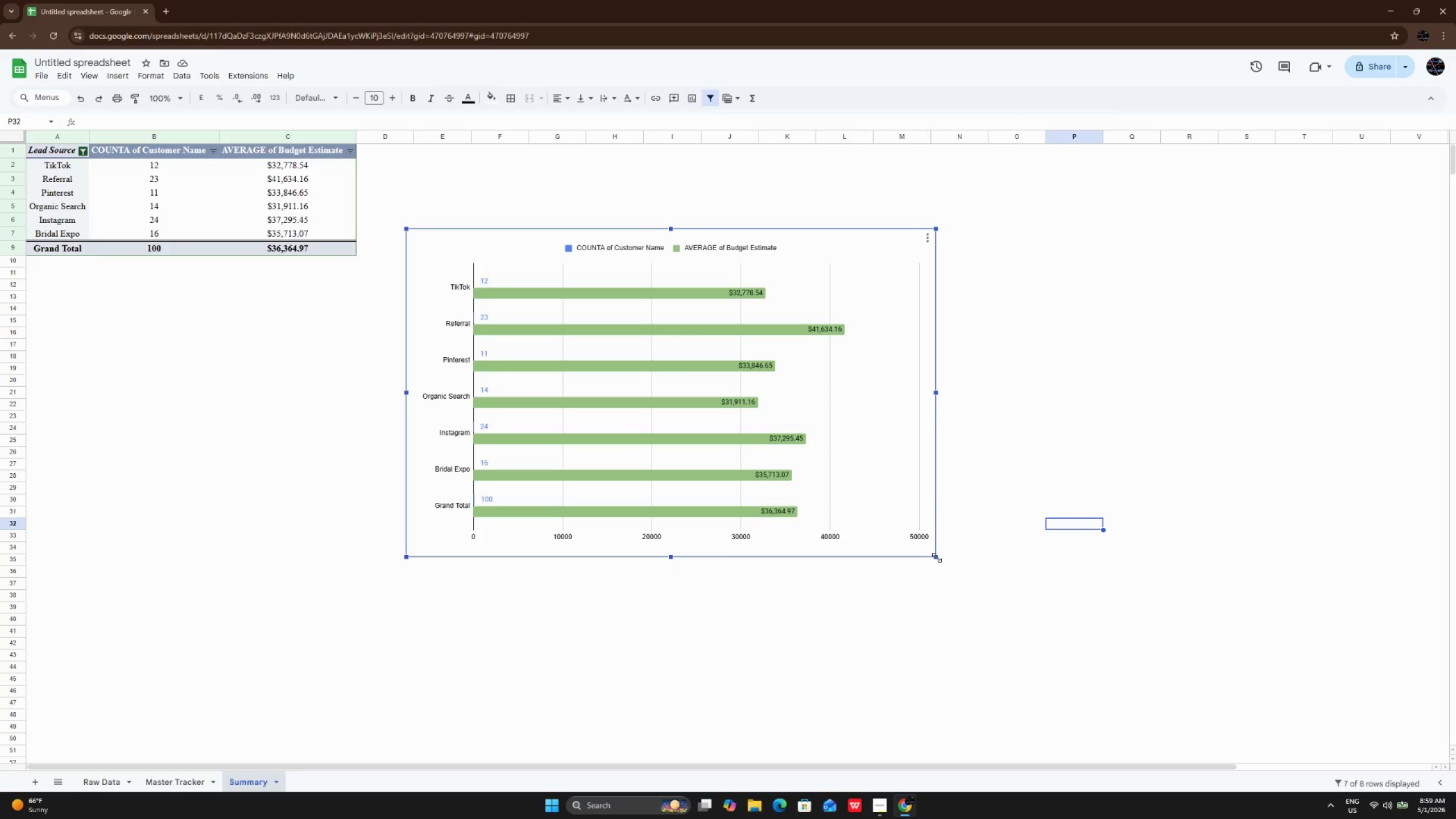 
left_click_drag(start_coordinate=[937, 557], to_coordinate=[929, 540])
 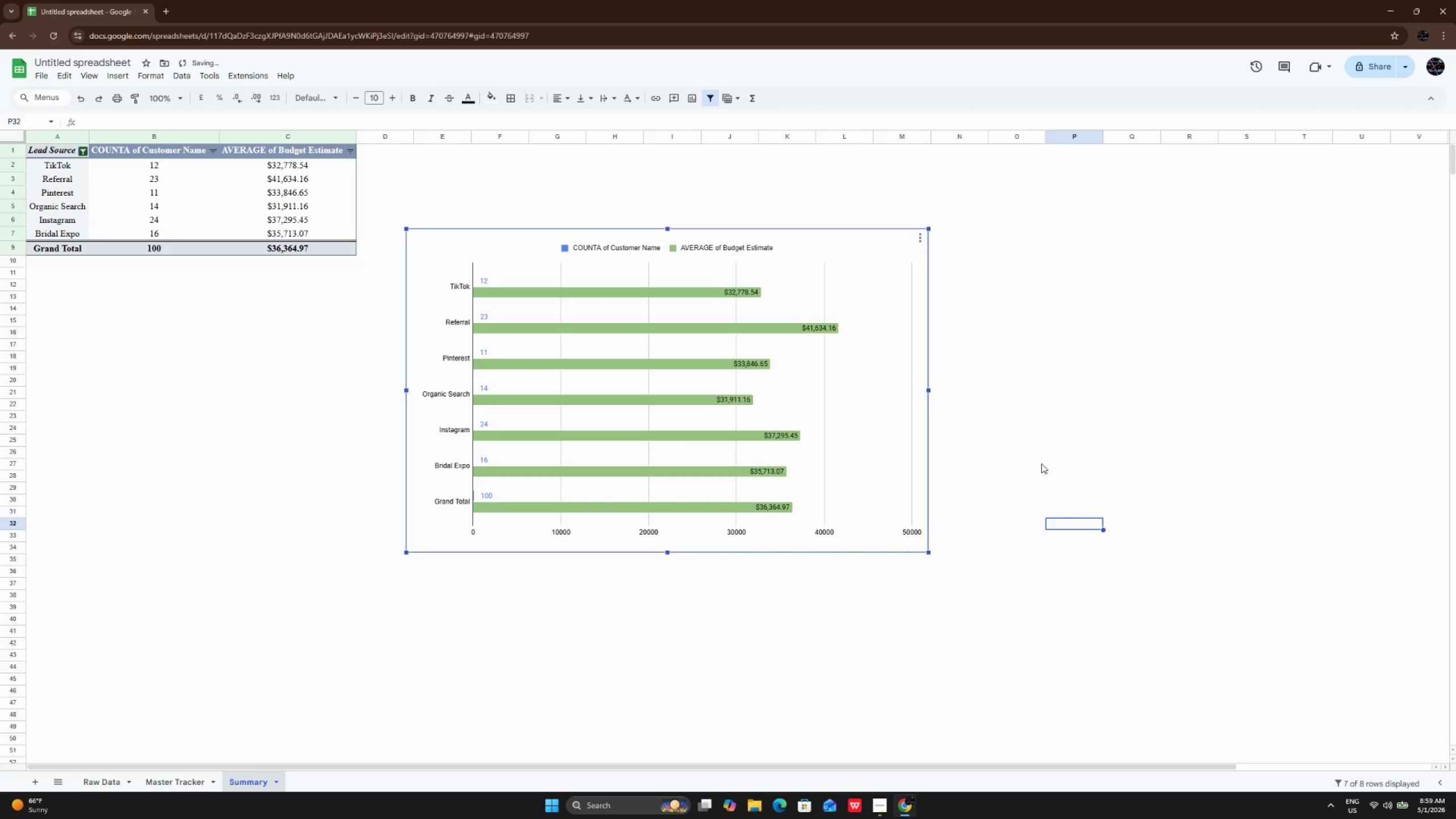 
left_click([1041, 464])
 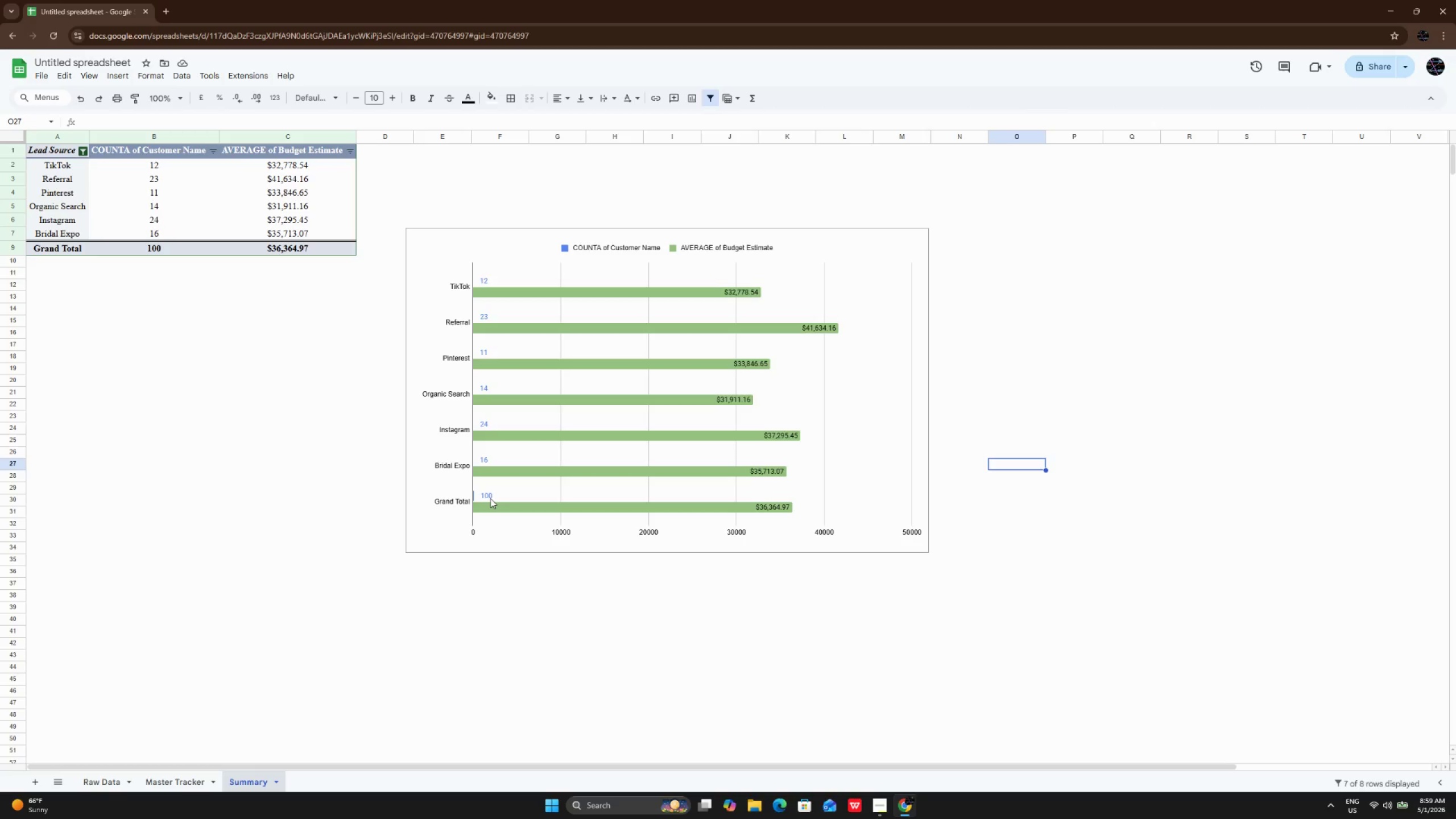 
wait(13.34)
 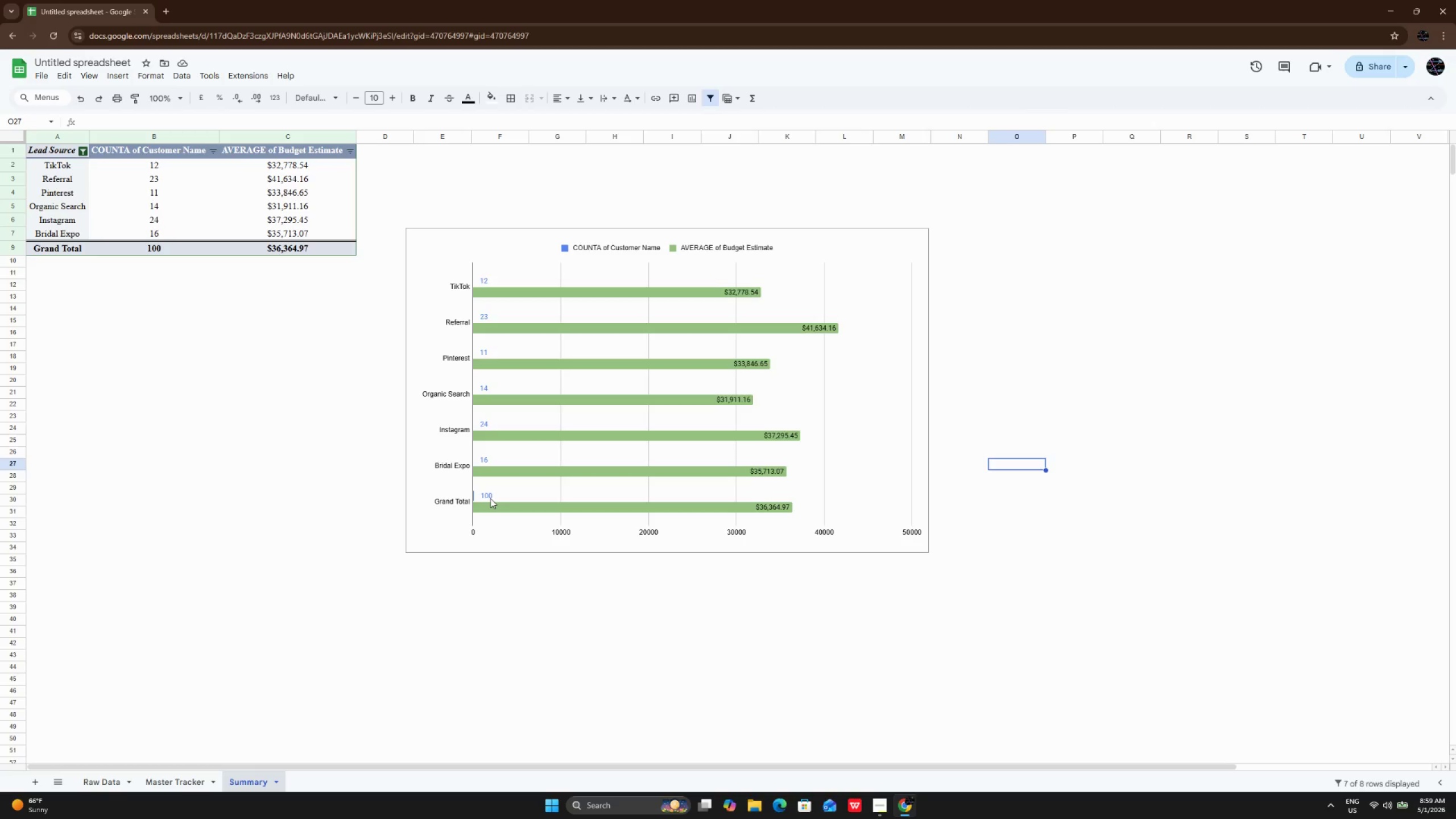 
left_click([243, 345])
 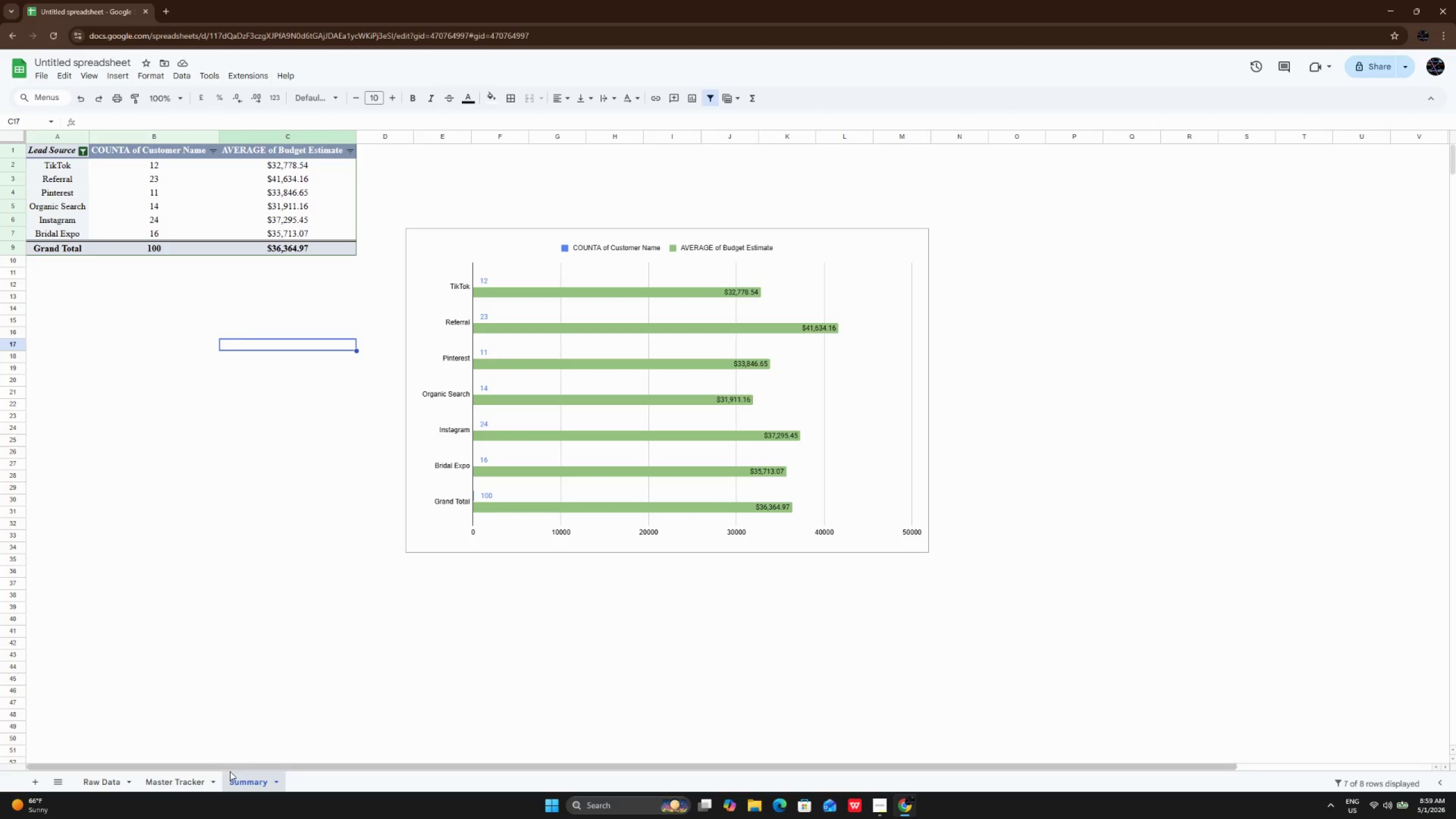 
left_click([181, 777])
 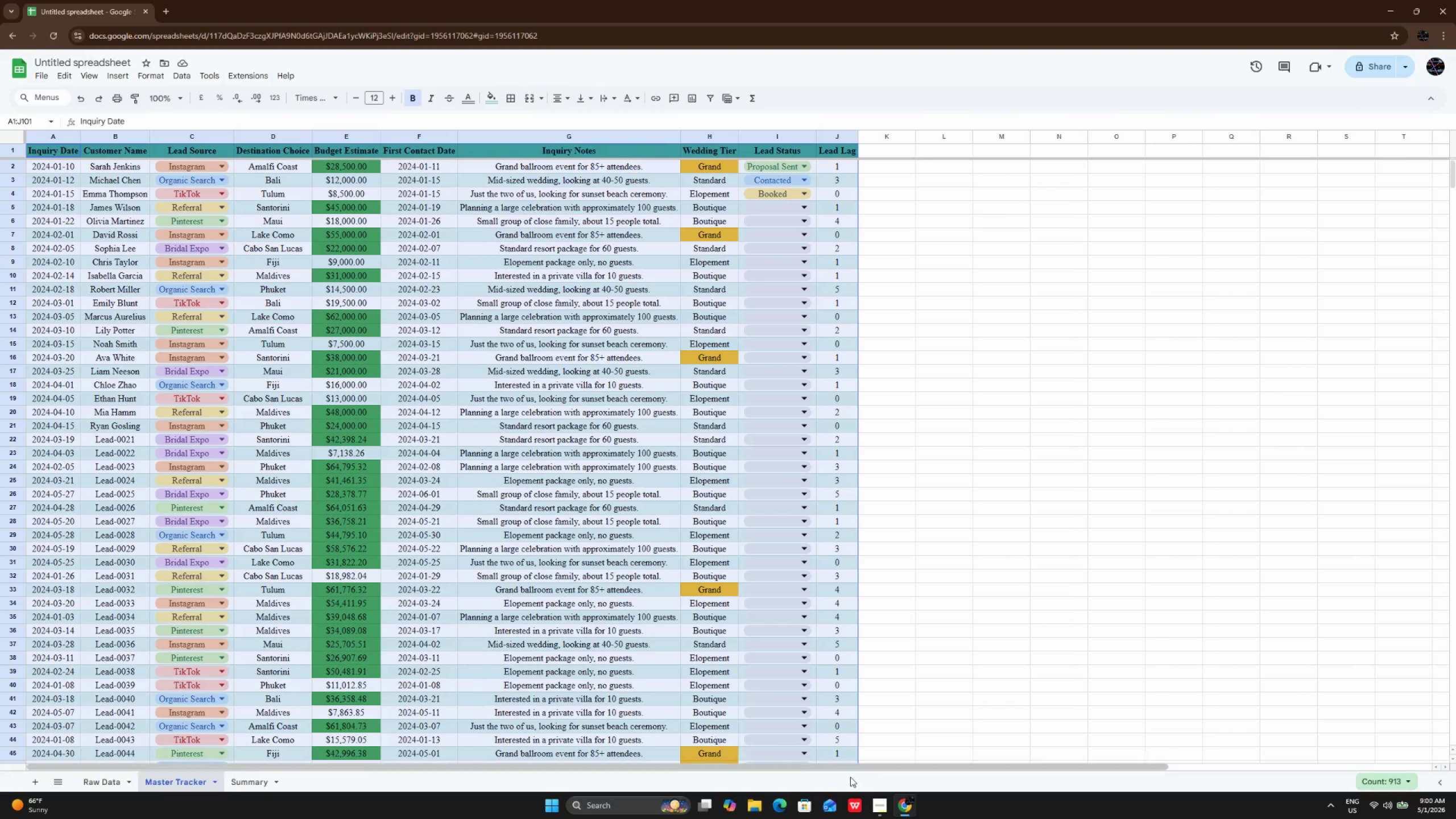 
left_click([879, 801])